 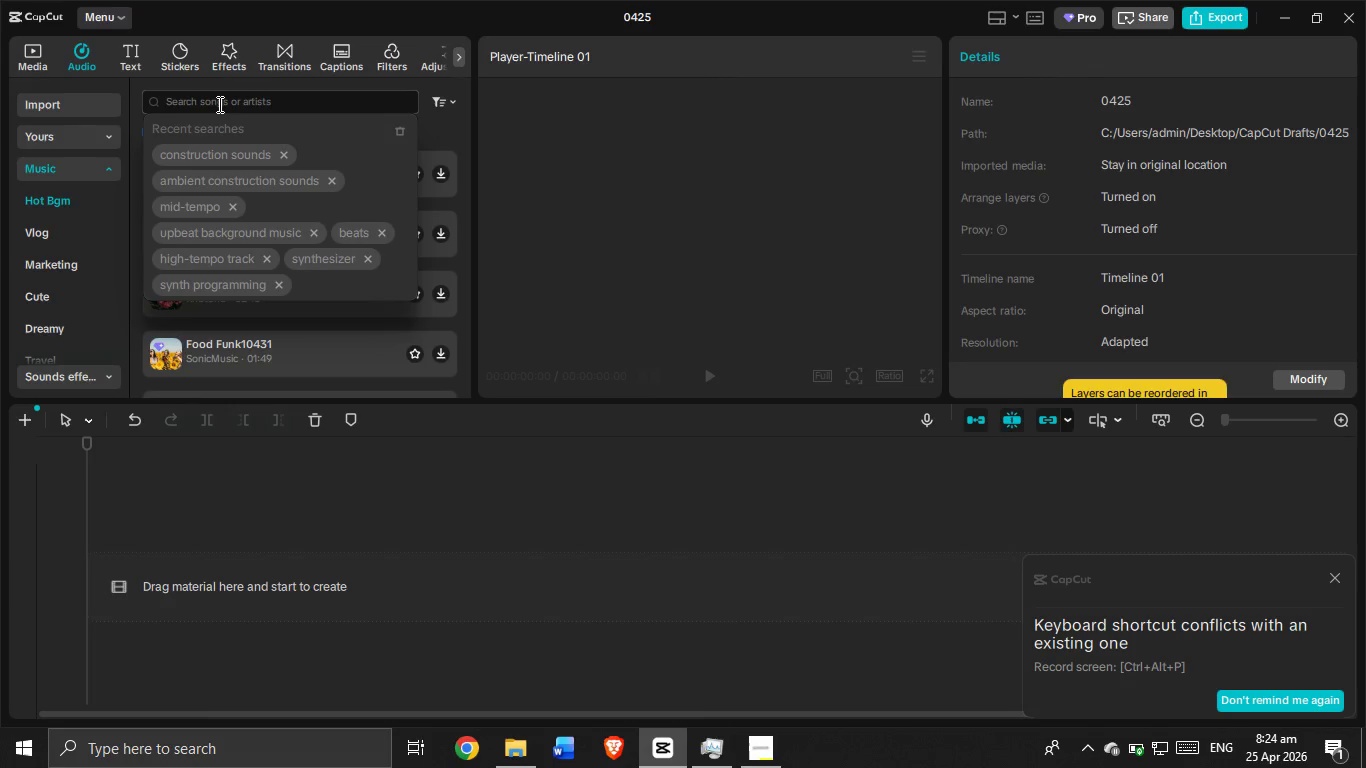 
type(percussive)
 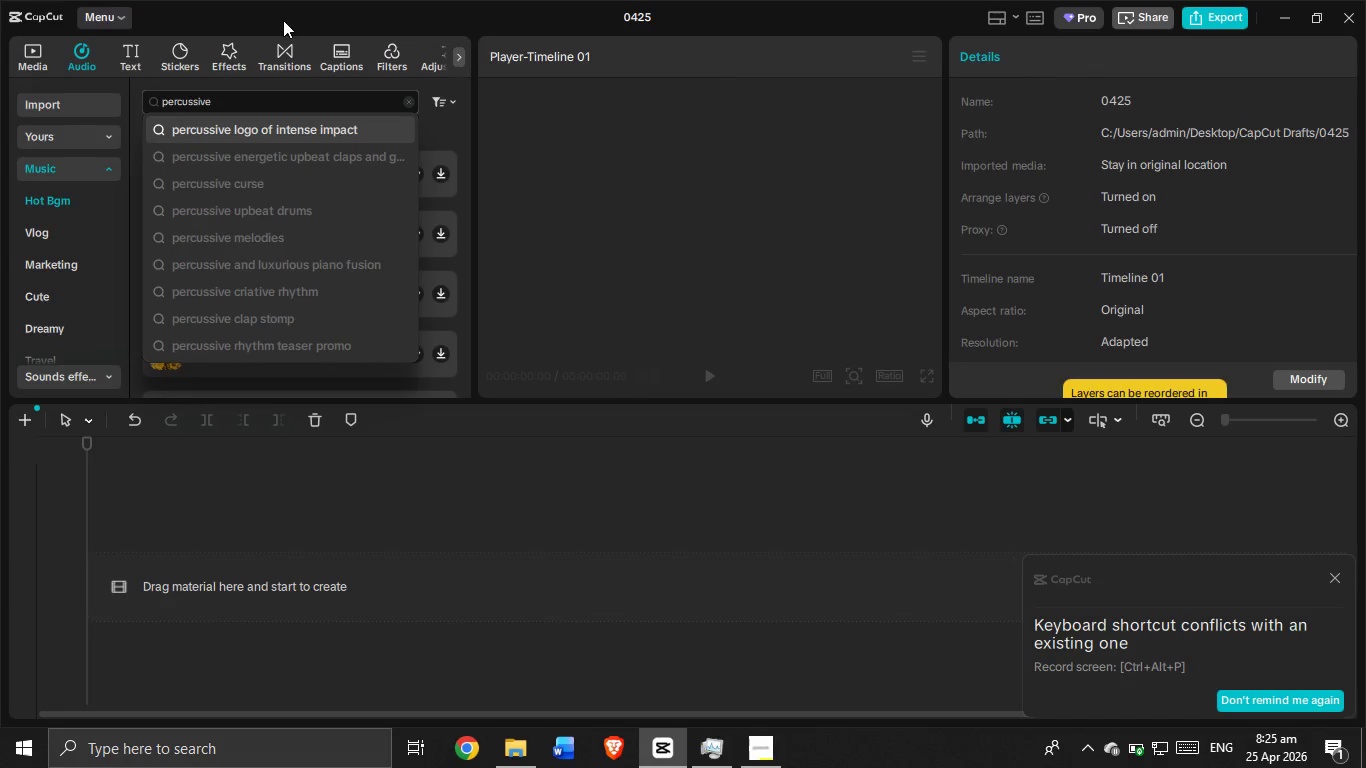 
key(Enter)
 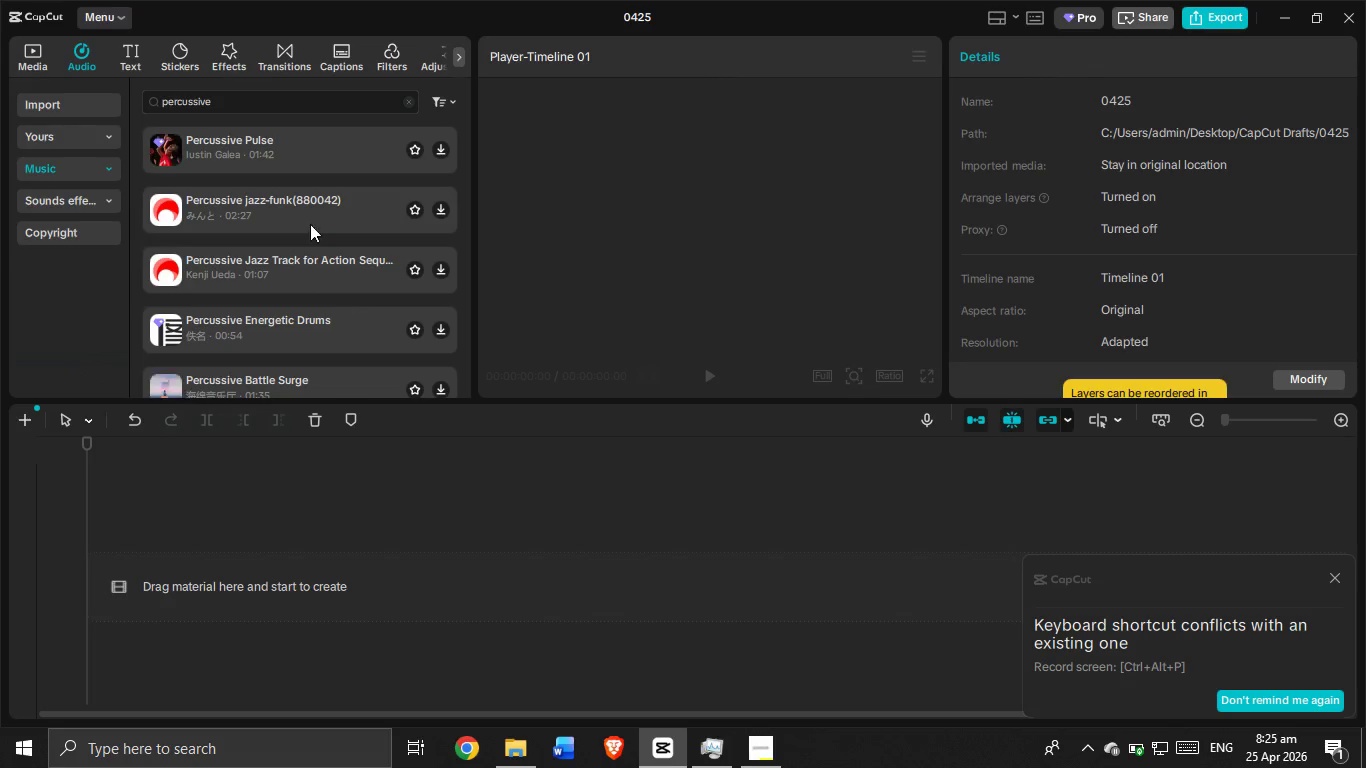 
left_click([308, 145])
 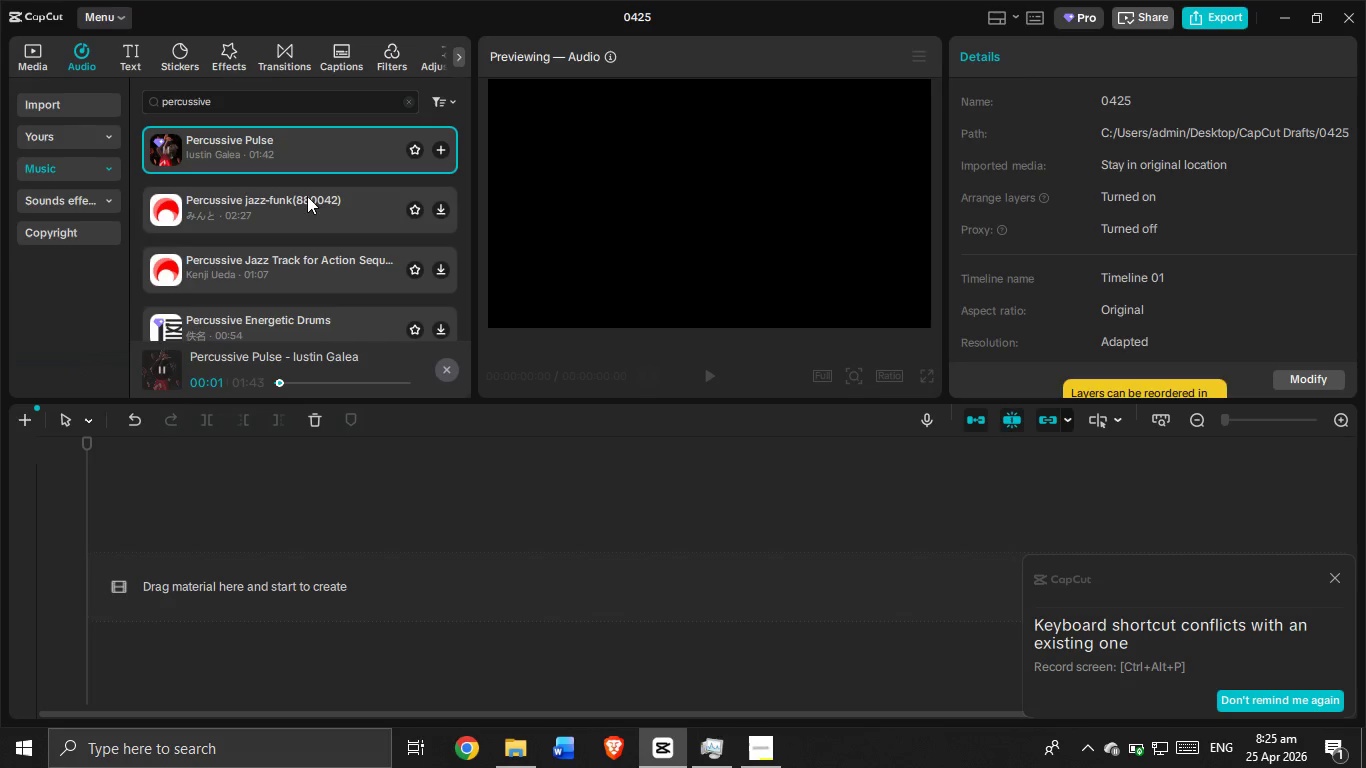 
wait(9.23)
 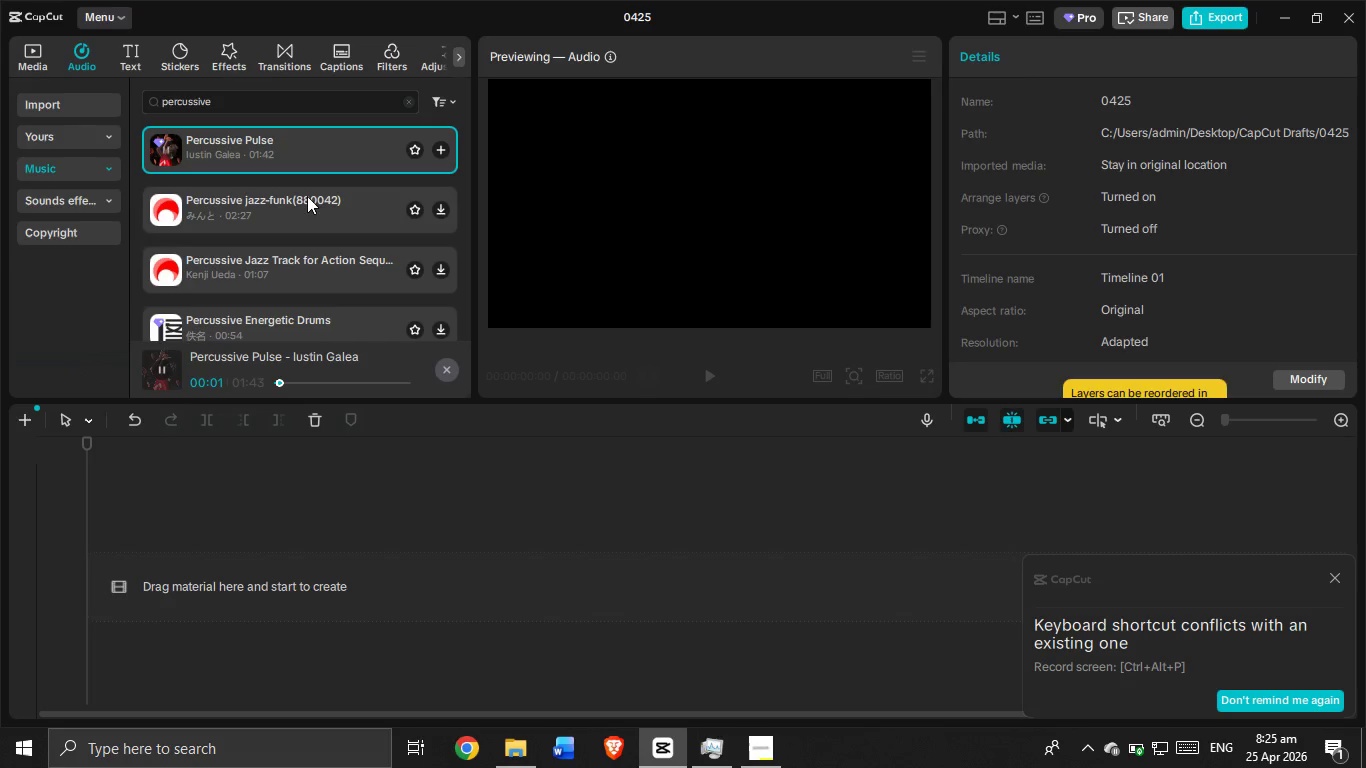 
right_click([306, 156])
 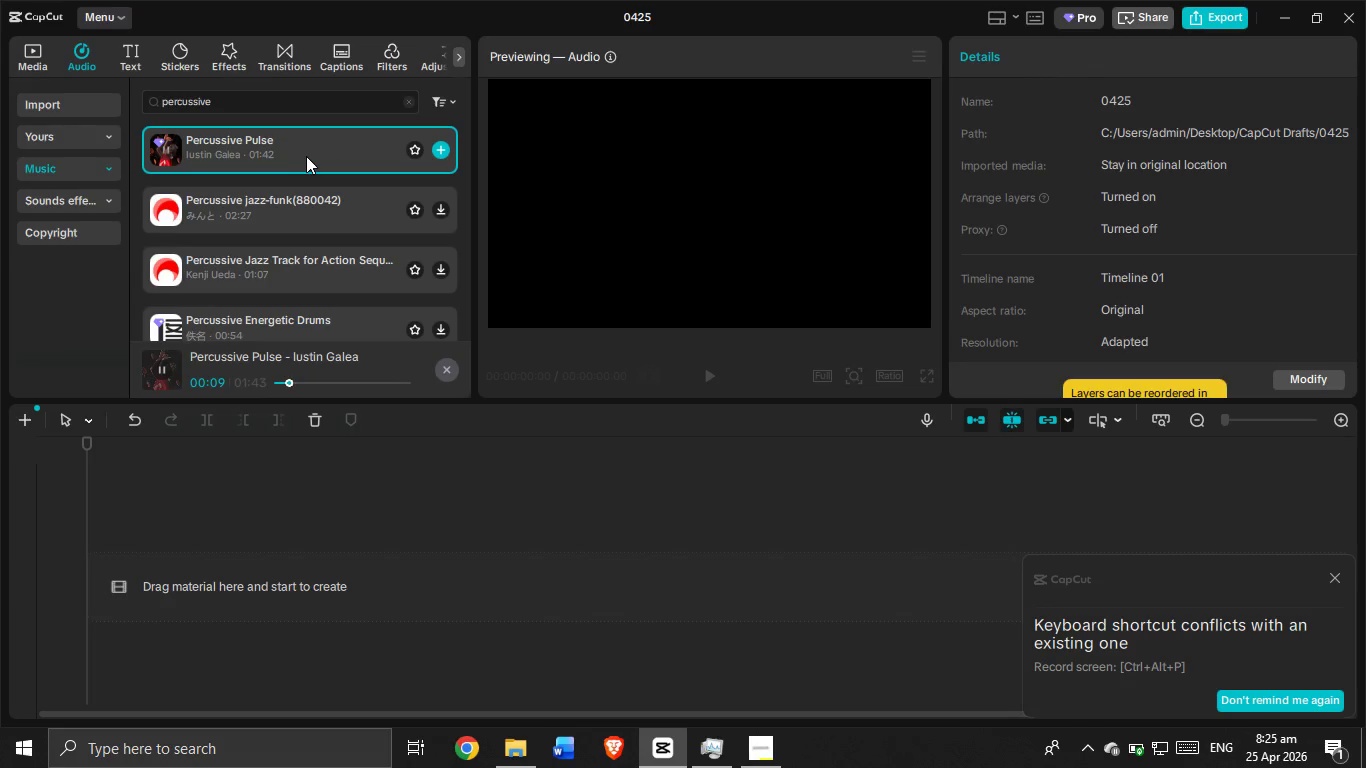 
left_click([275, 197])
 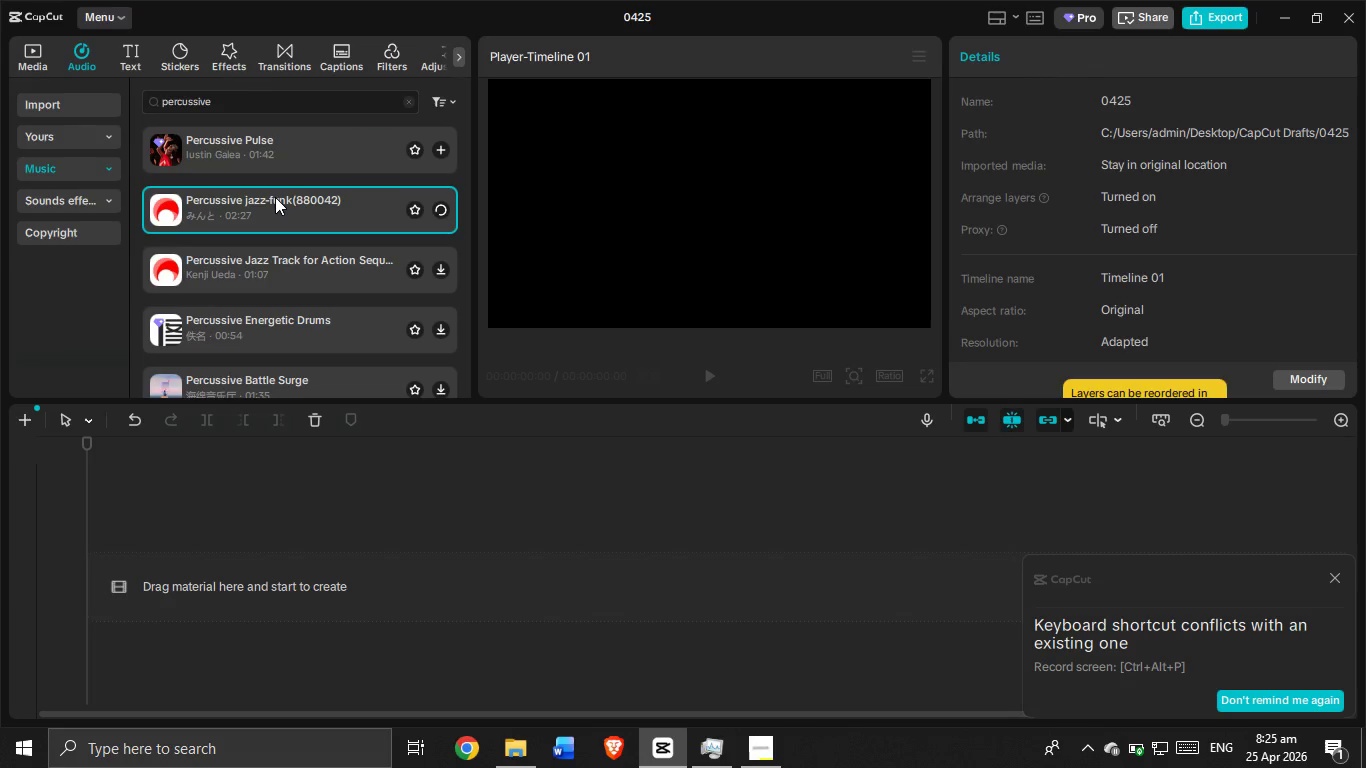 
left_click([275, 197])
 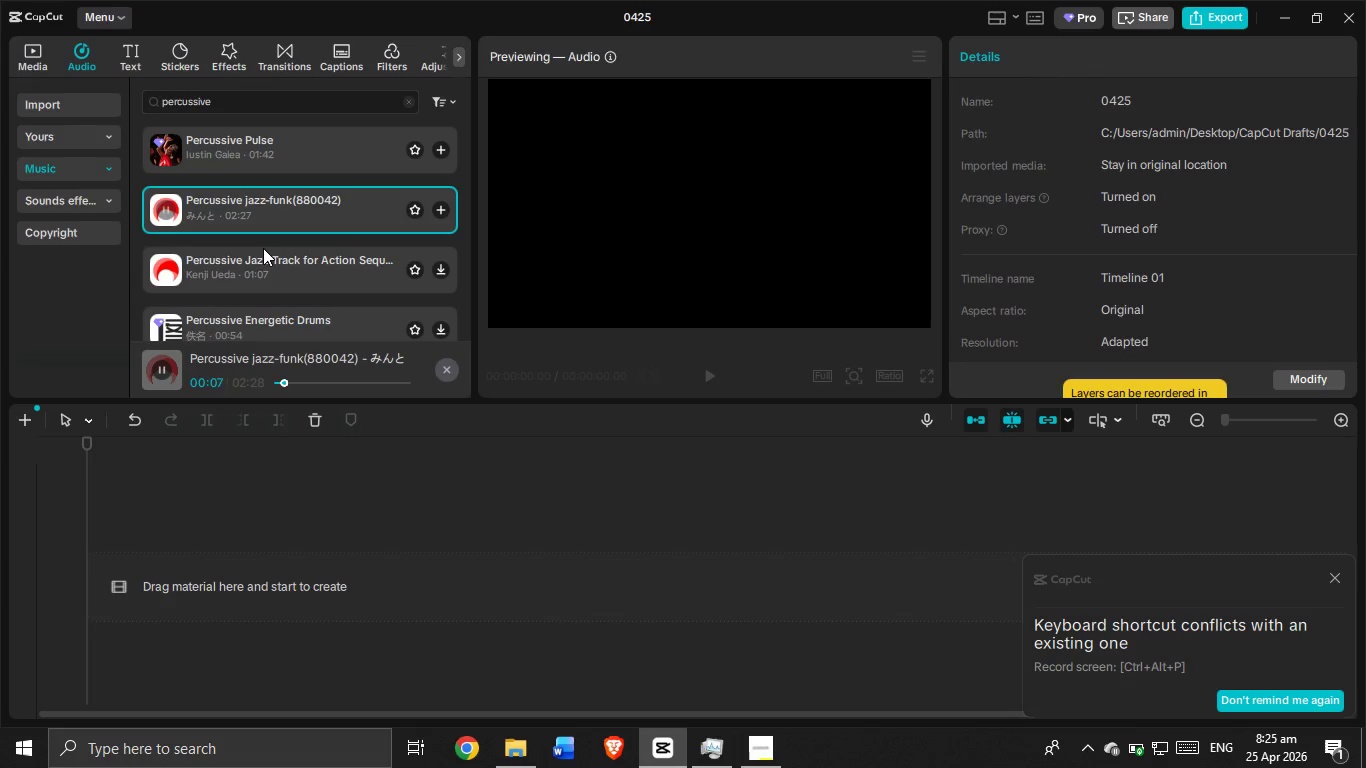 
wait(13.42)
 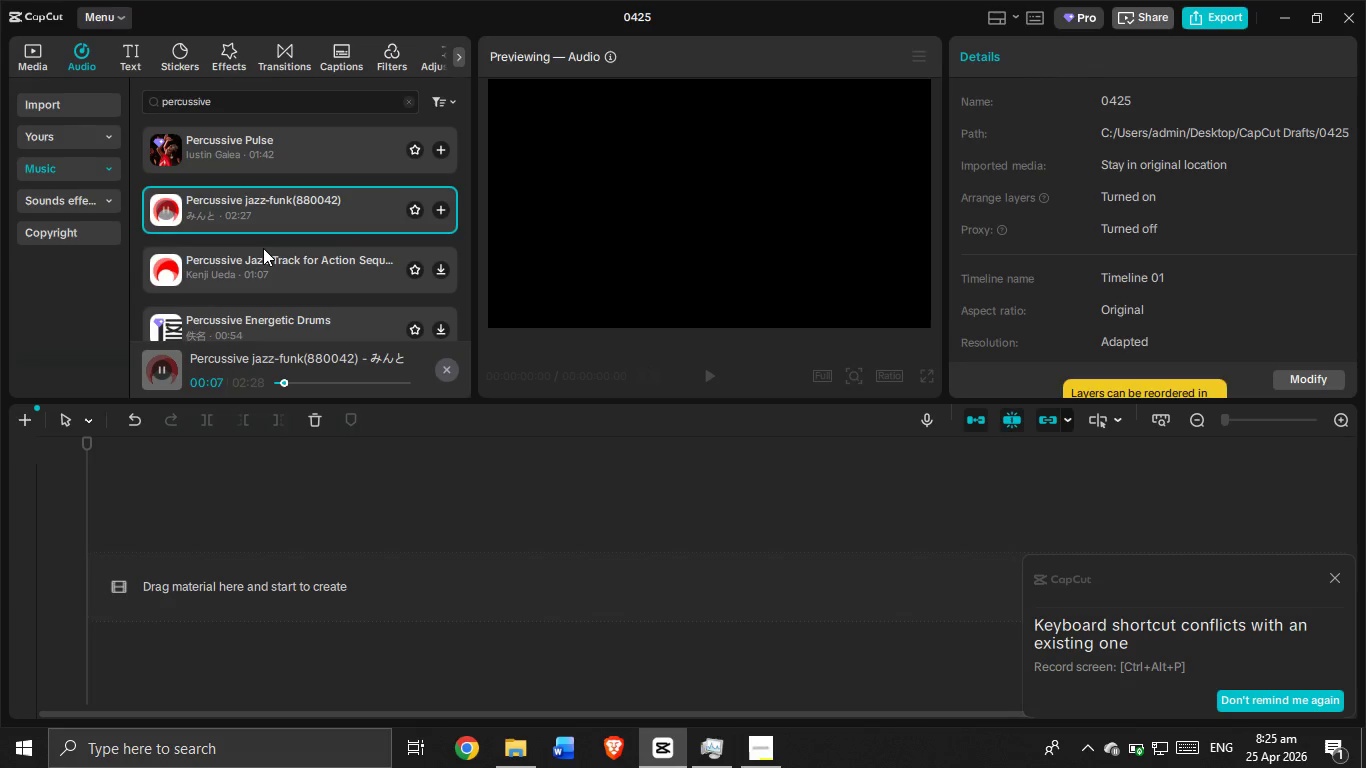 
left_click([335, 362])
 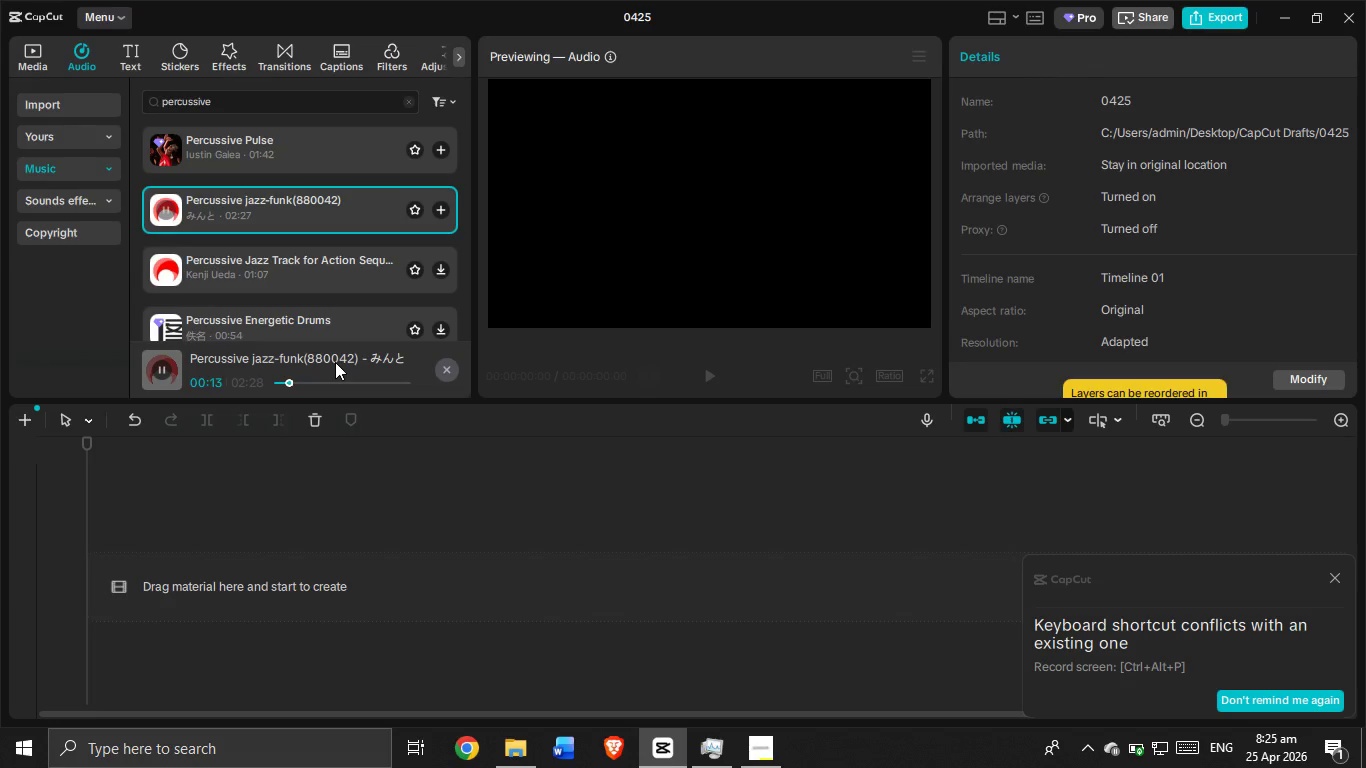 
left_click([335, 362])
 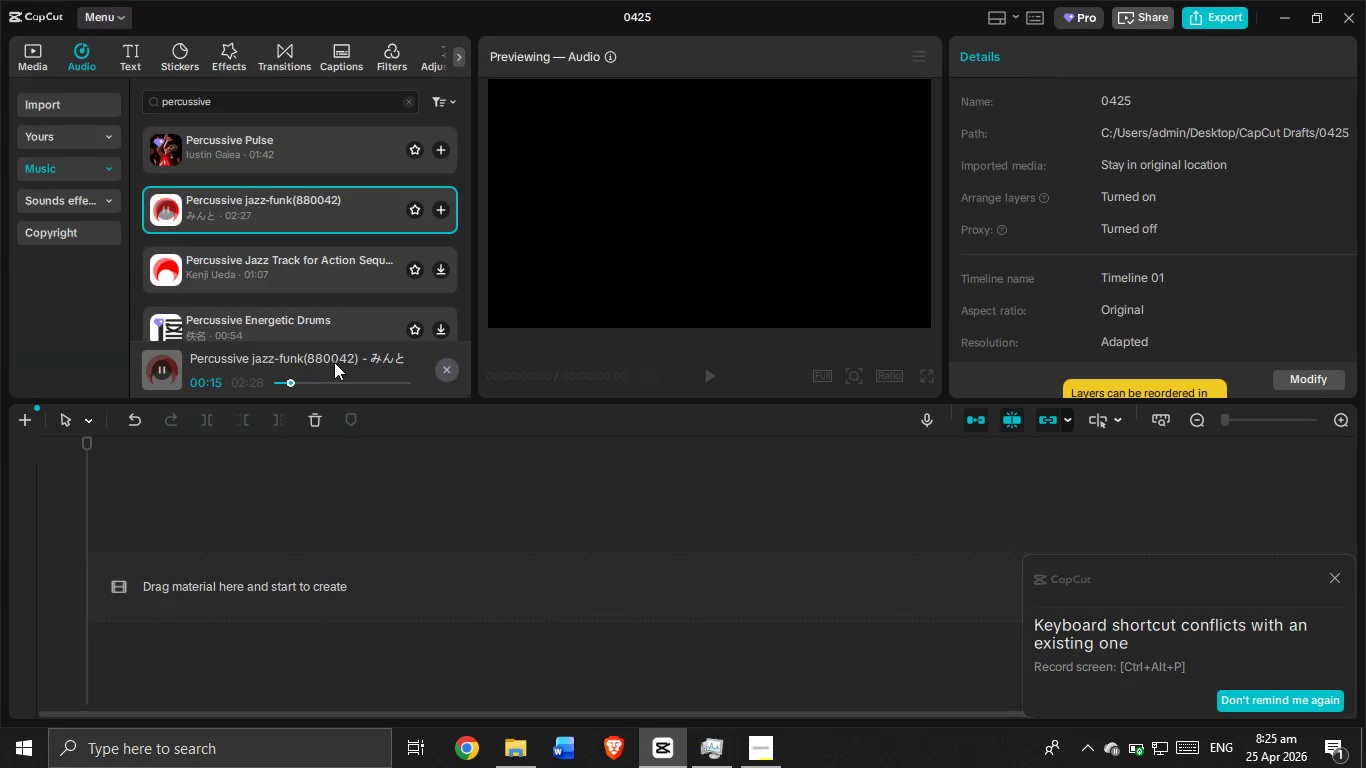 
left_click([332, 364])
 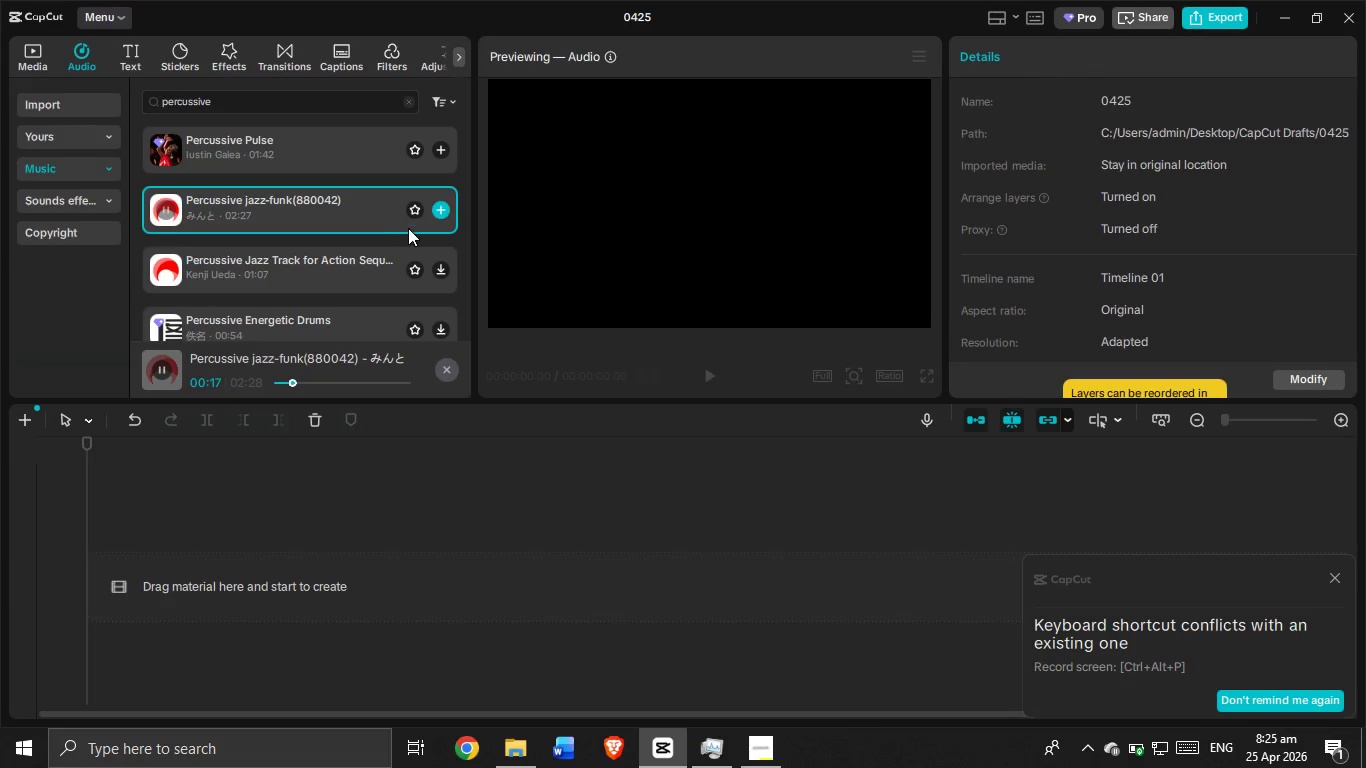 
left_click([442, 209])
 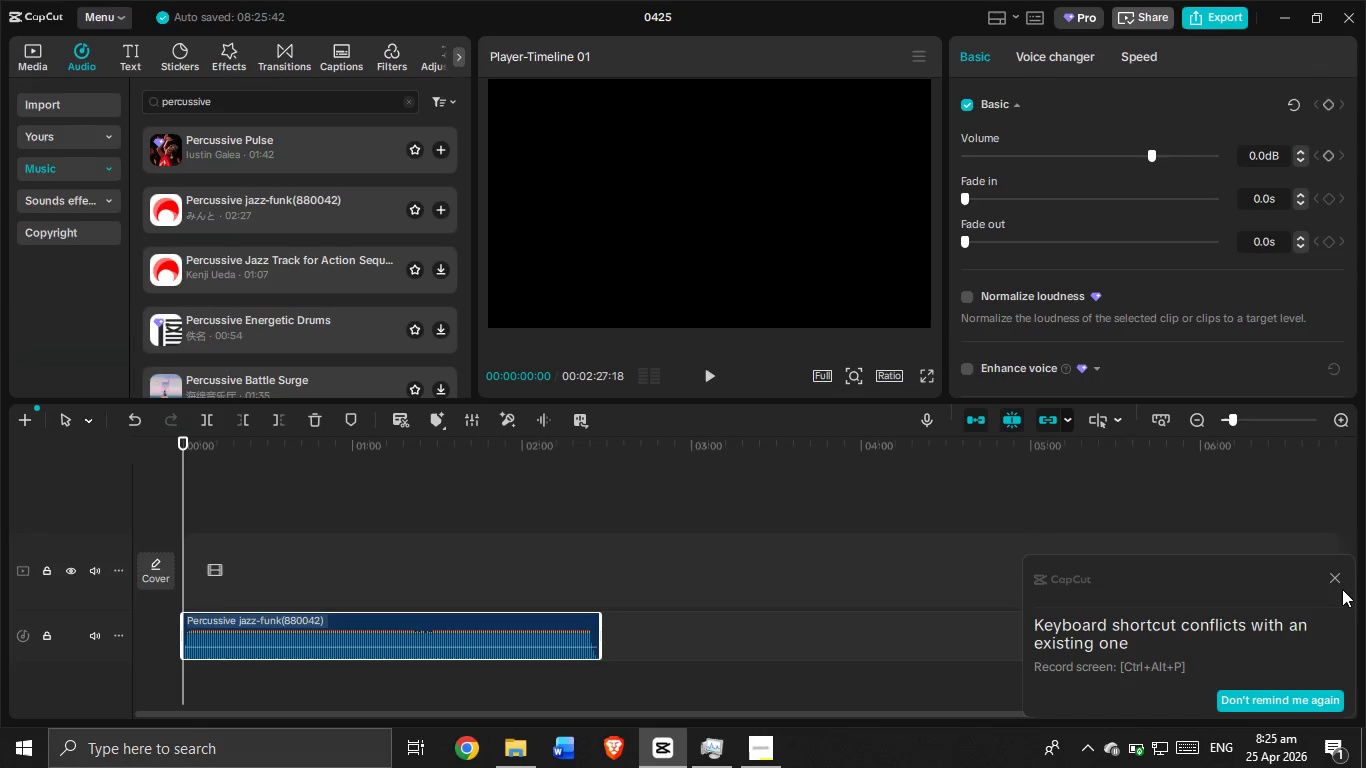 
double_click([1342, 574])
 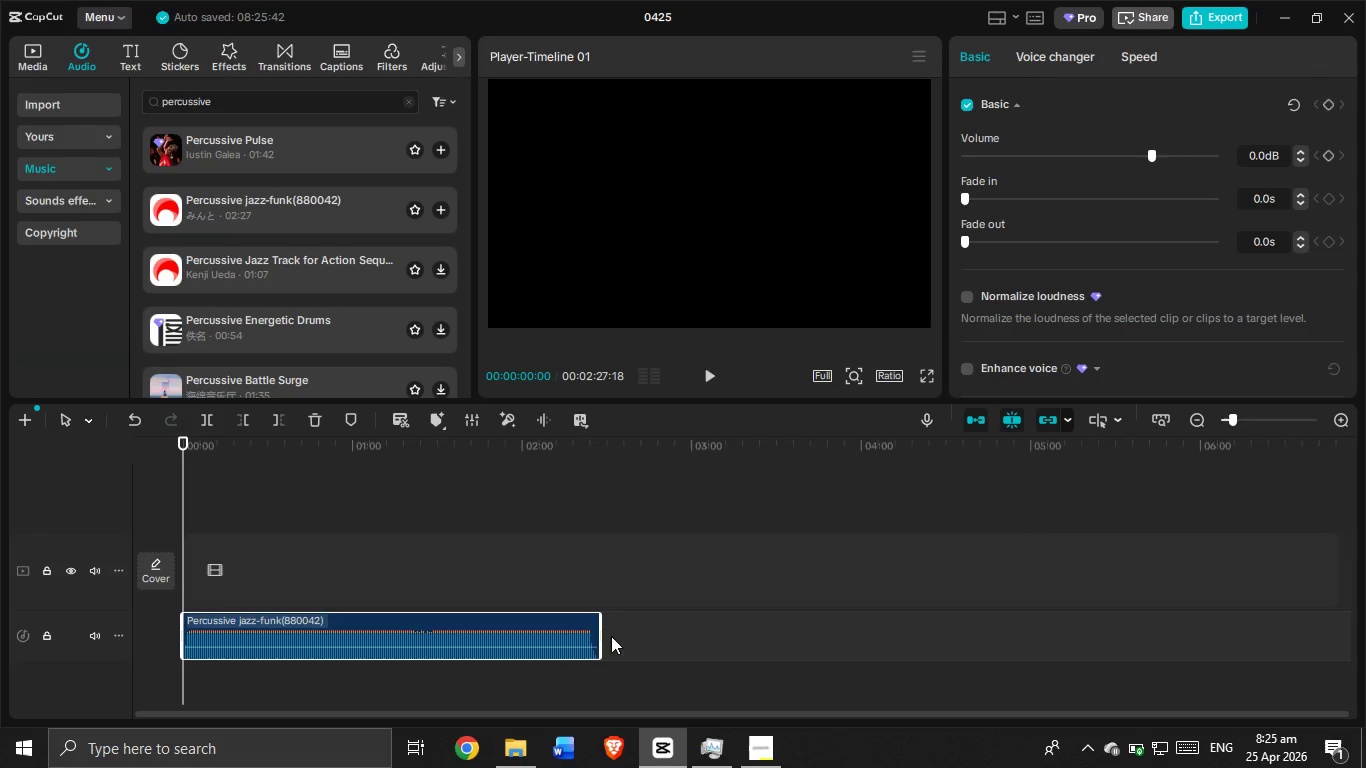 
left_click_drag(start_coordinate=[601, 629], to_coordinate=[286, 659])
 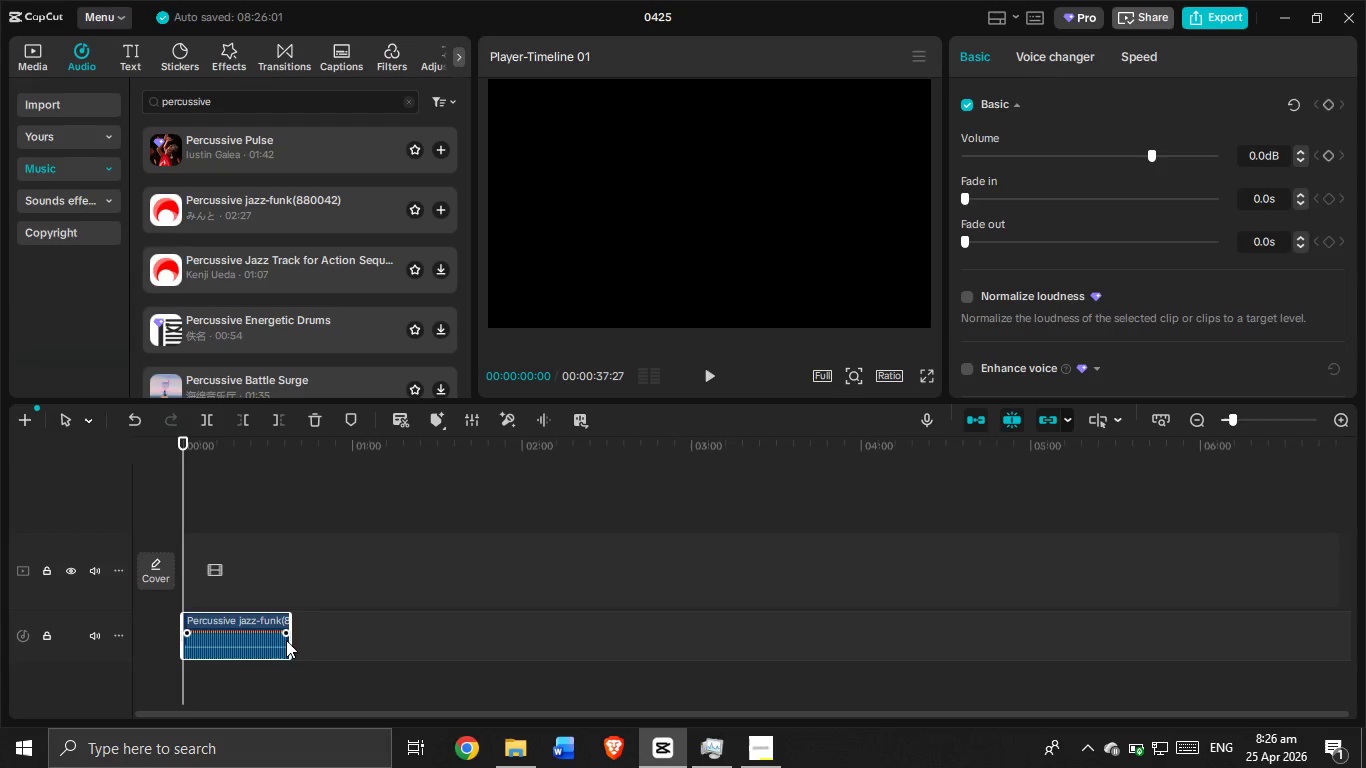 
left_click_drag(start_coordinate=[290, 636], to_coordinate=[285, 639])
 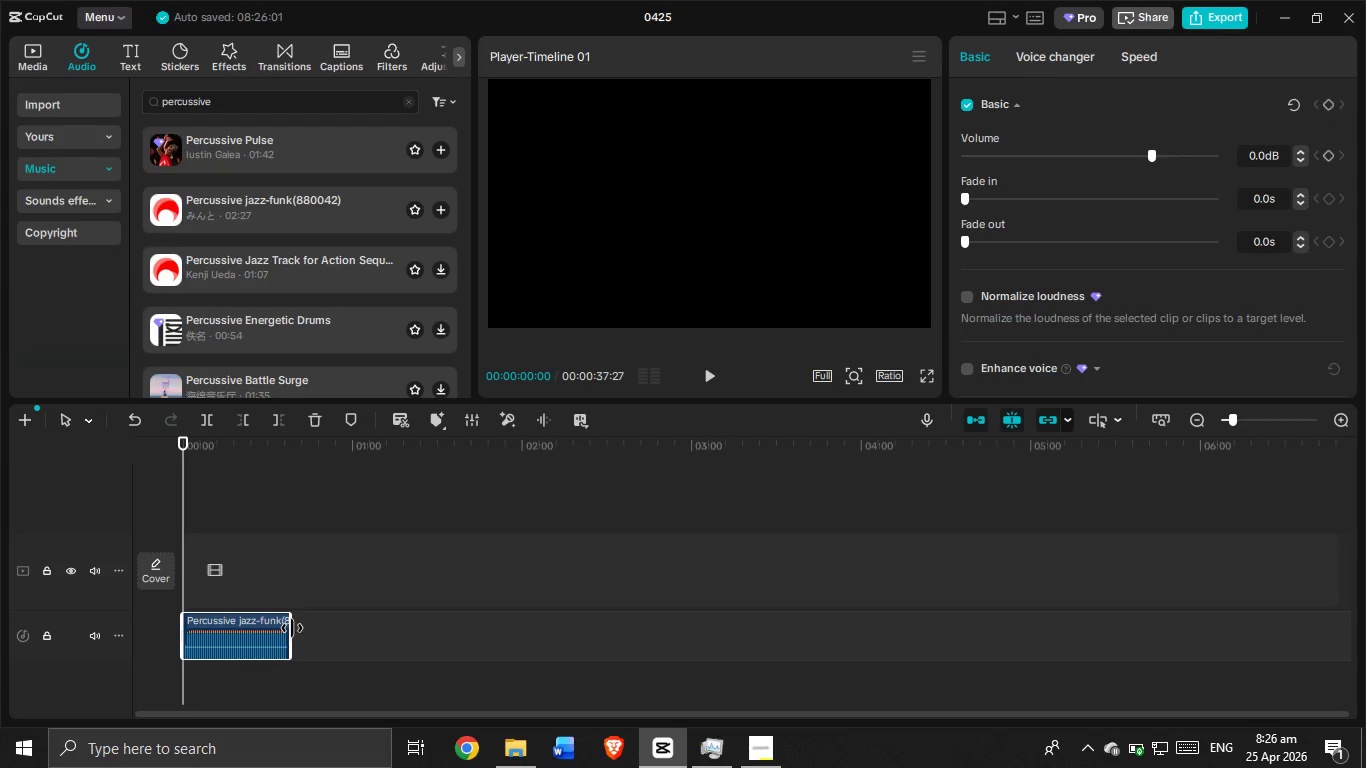 
left_click_drag(start_coordinate=[292, 628], to_coordinate=[223, 665])
 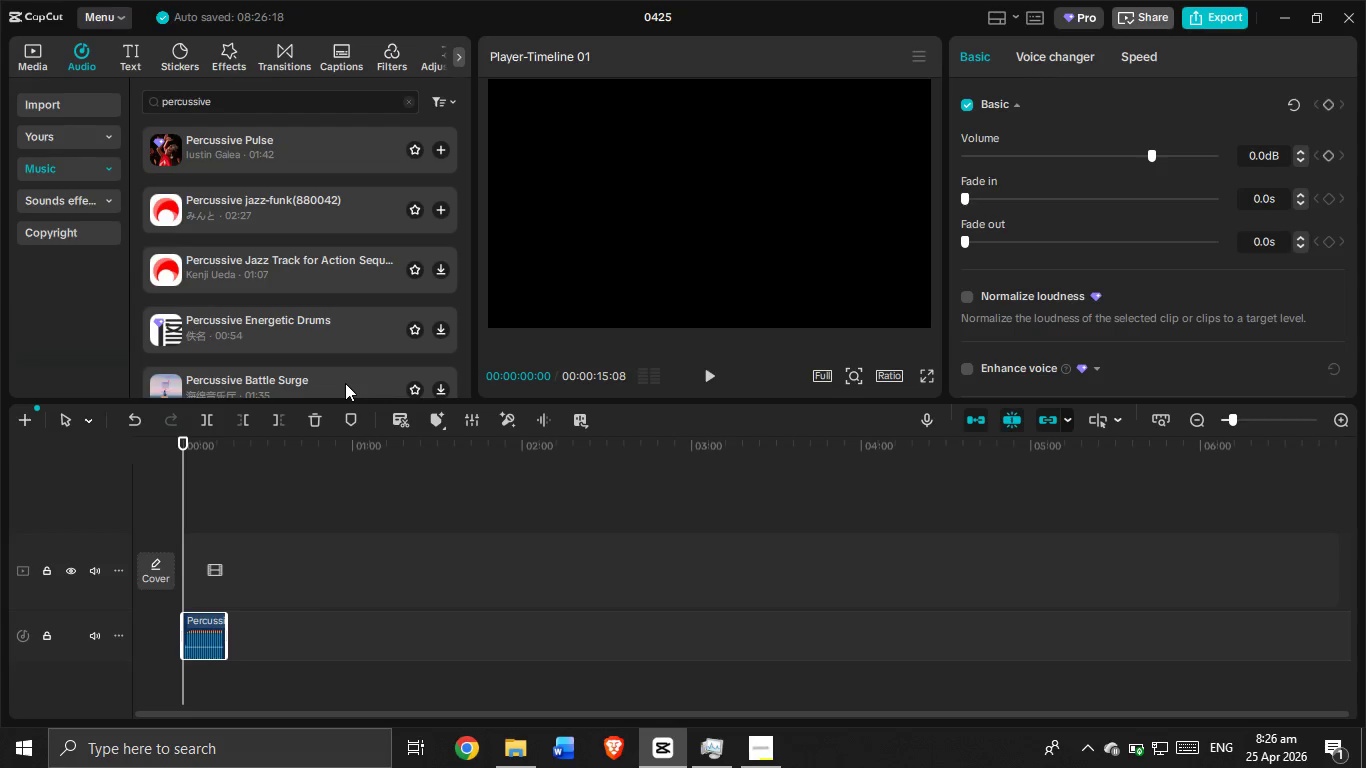 
key(Control+ControlLeft)
 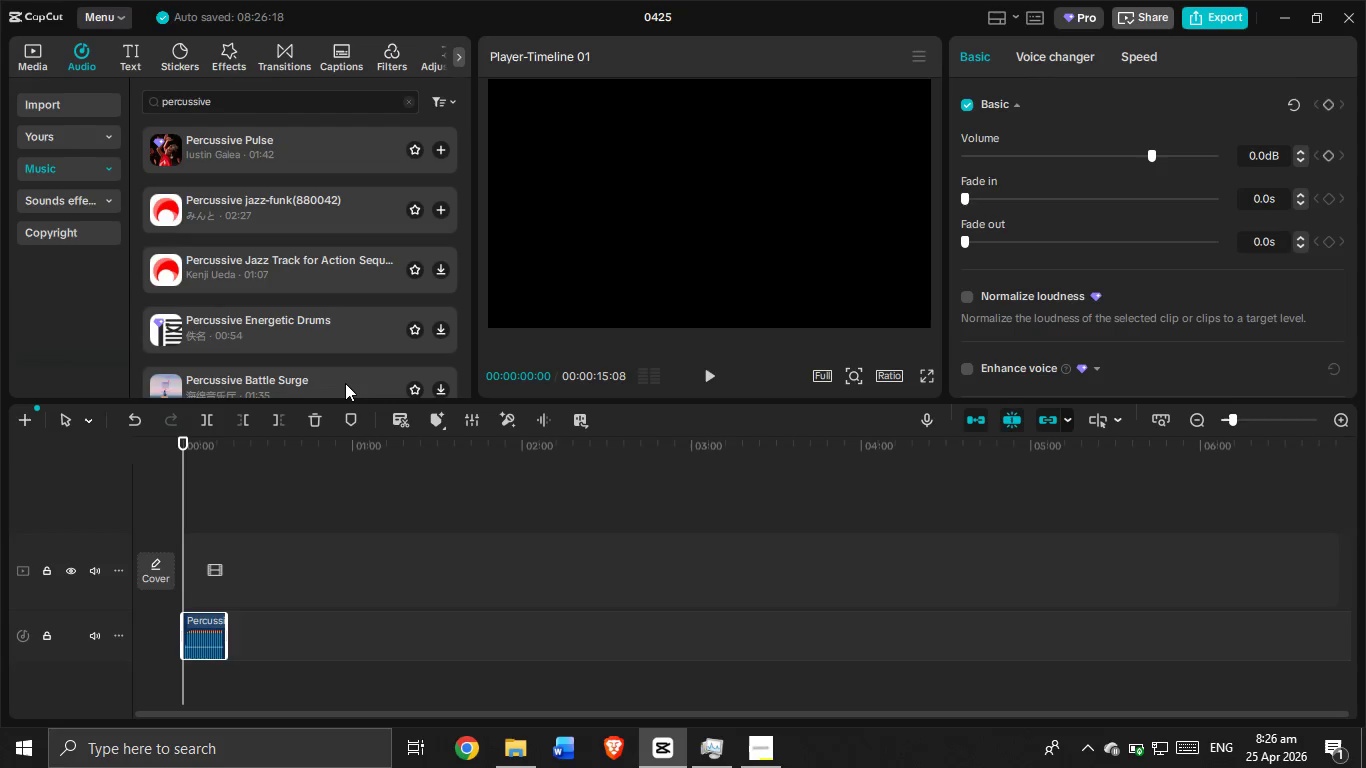 
key(Control+ControlLeft)
 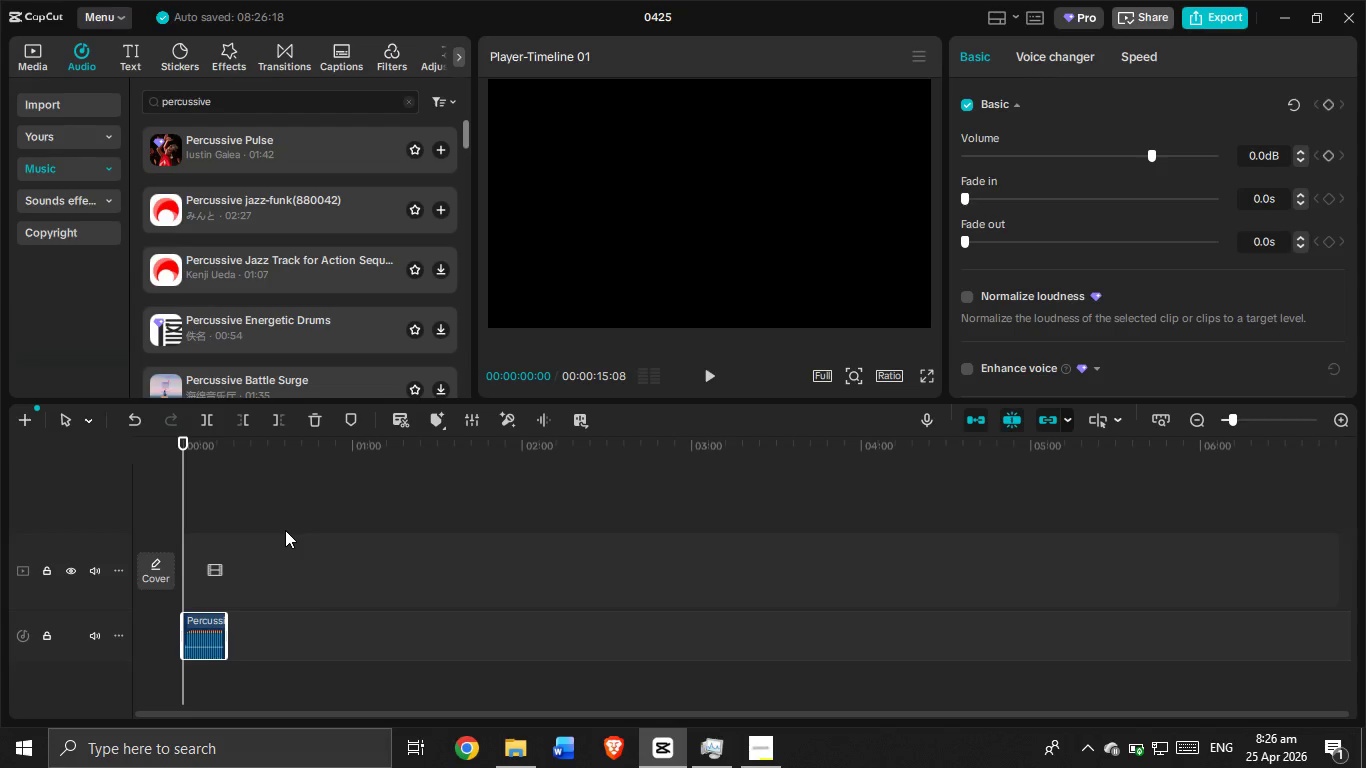 
scroll: coordinate [345, 383], scroll_direction: up, amount: 9.0
 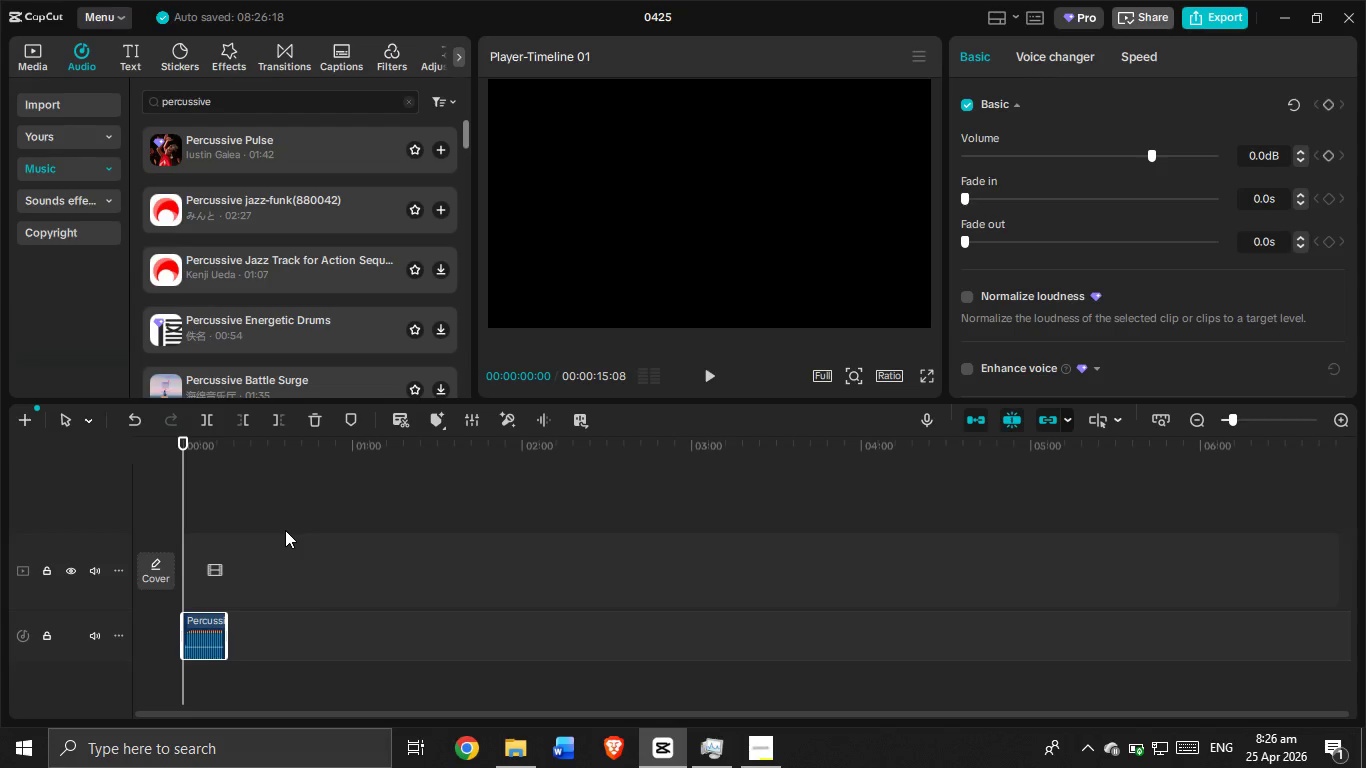 
key(Control+ControlLeft)
 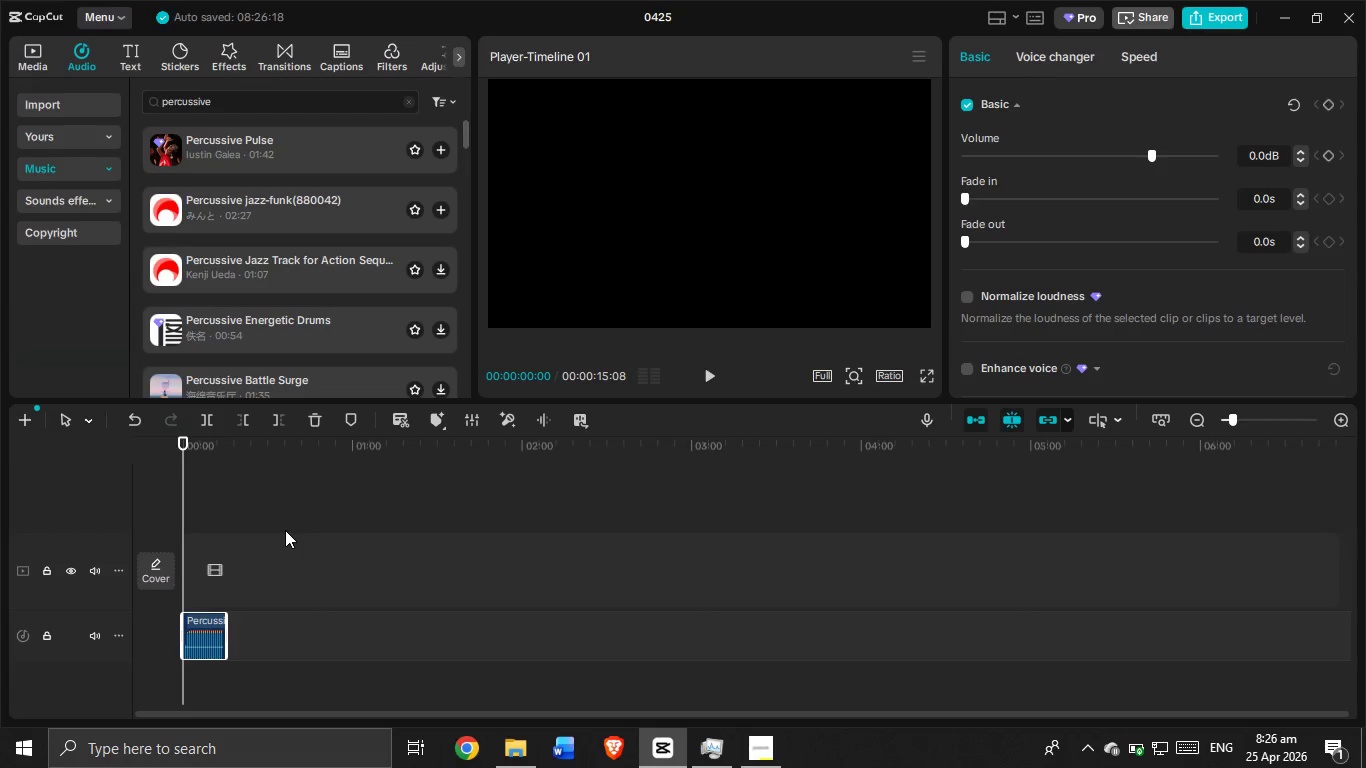 
key(Control+ControlLeft)
 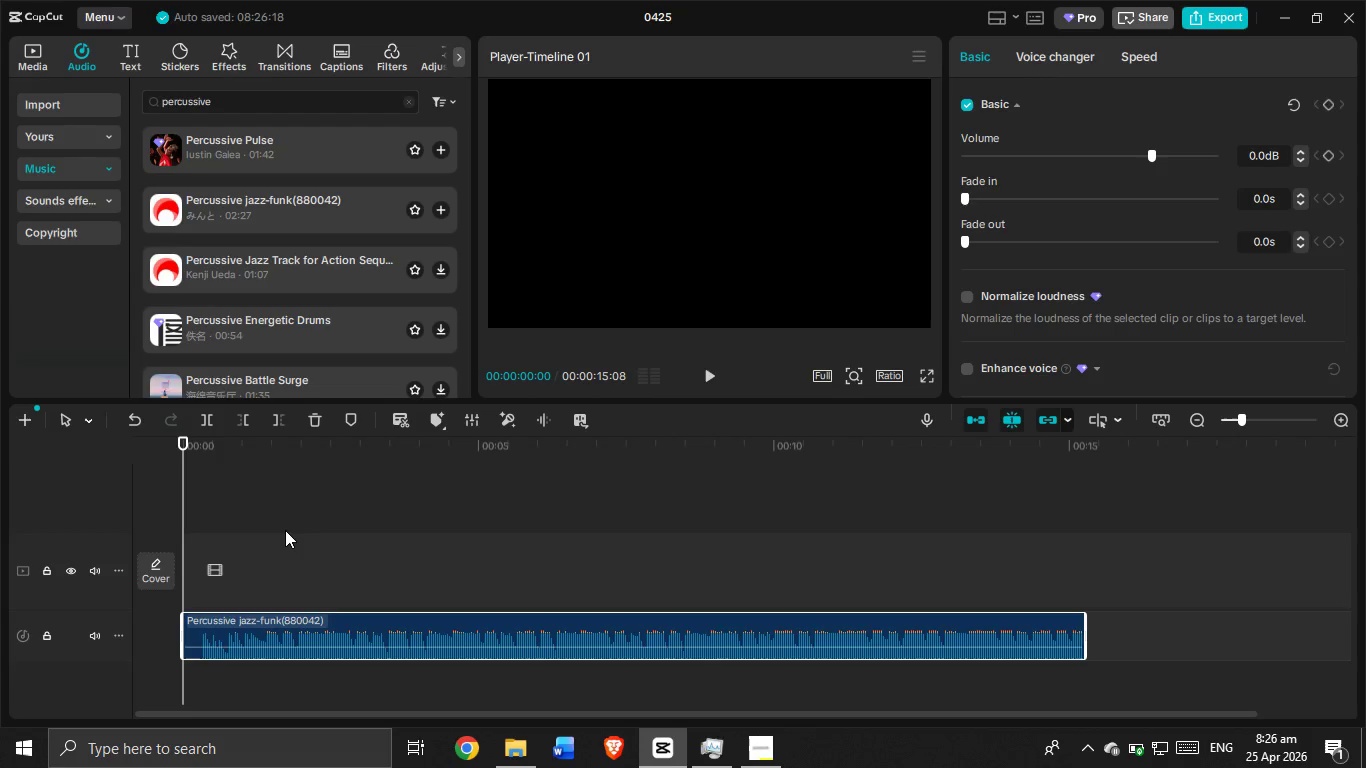 
hold_key(key=ControlLeft, duration=0.58)
scroll: coordinate [285, 530], scroll_direction: up, amount: 18.0
 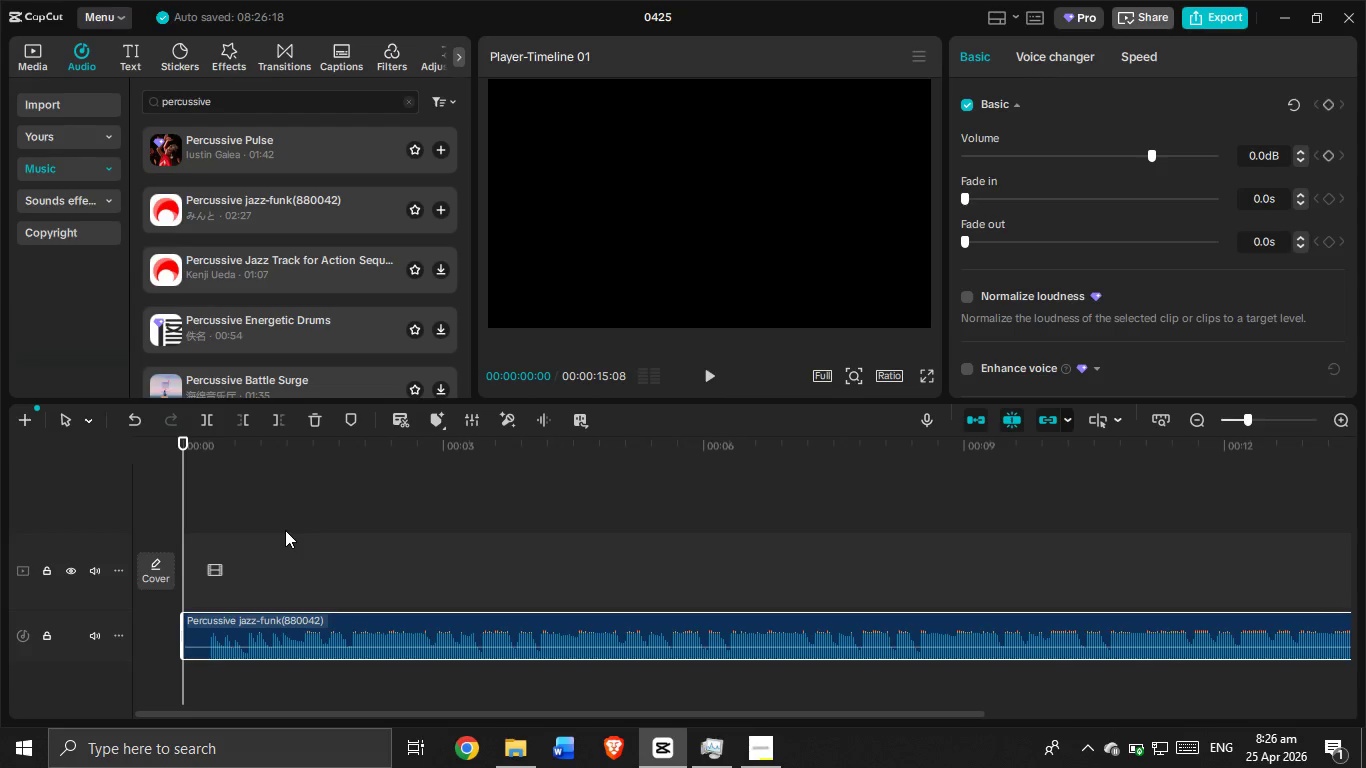 
left_click_drag(start_coordinate=[180, 620], to_coordinate=[206, 623])
 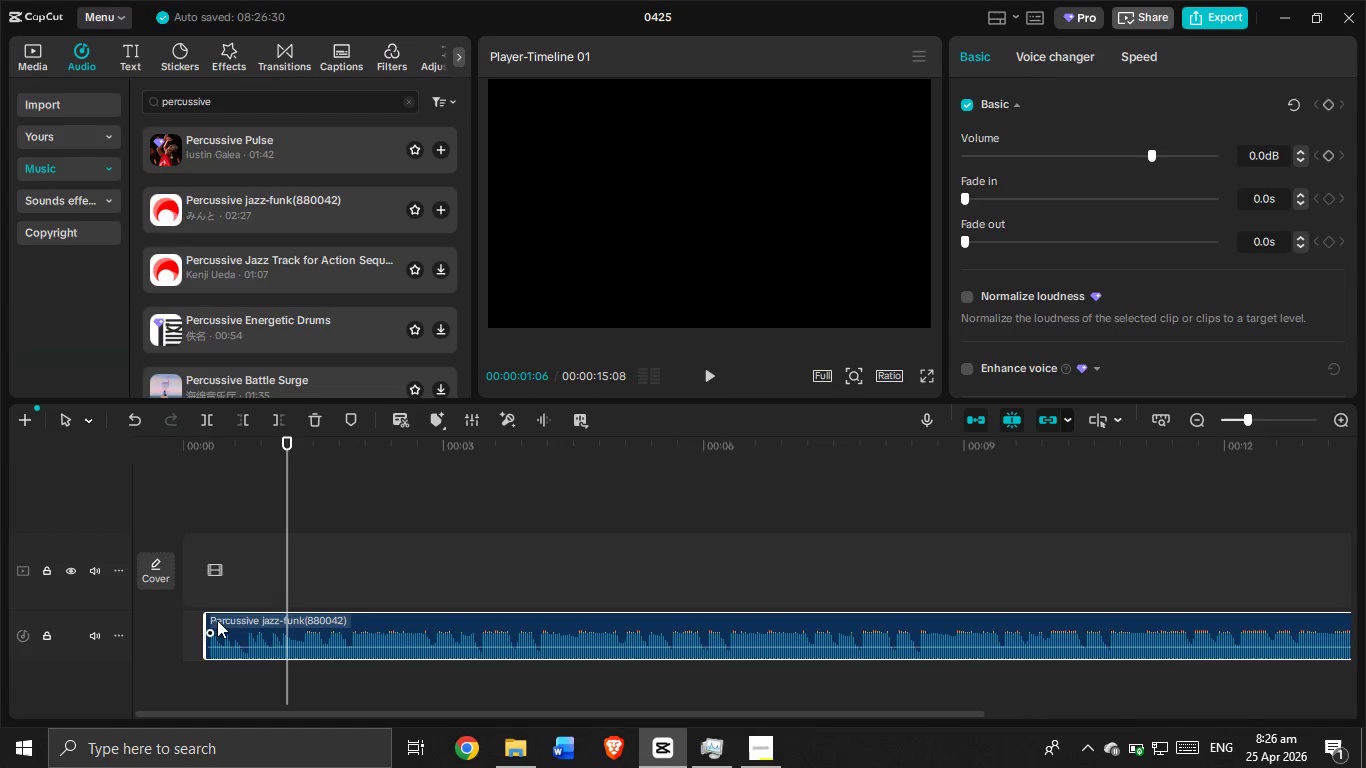 
left_click_drag(start_coordinate=[217, 620], to_coordinate=[198, 623])
 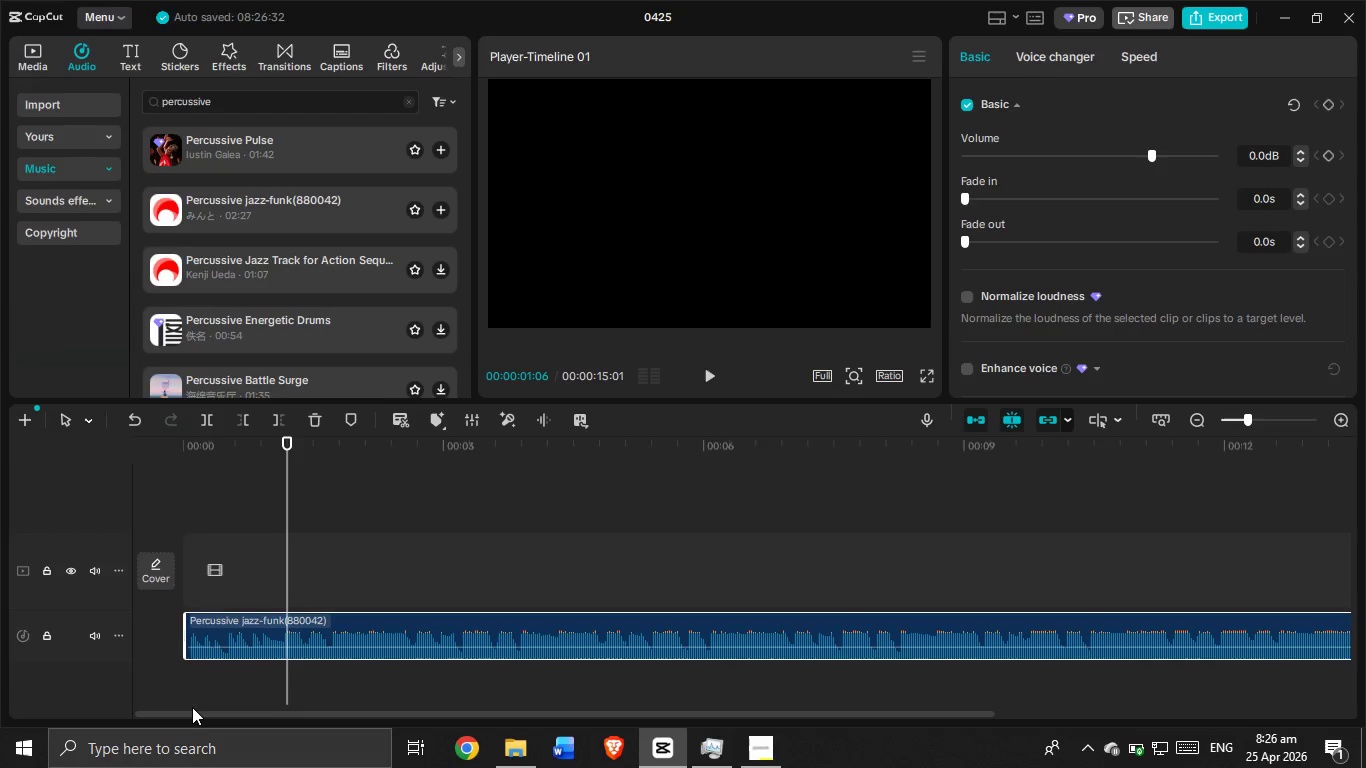 
left_click_drag(start_coordinate=[192, 707], to_coordinate=[518, 636])
 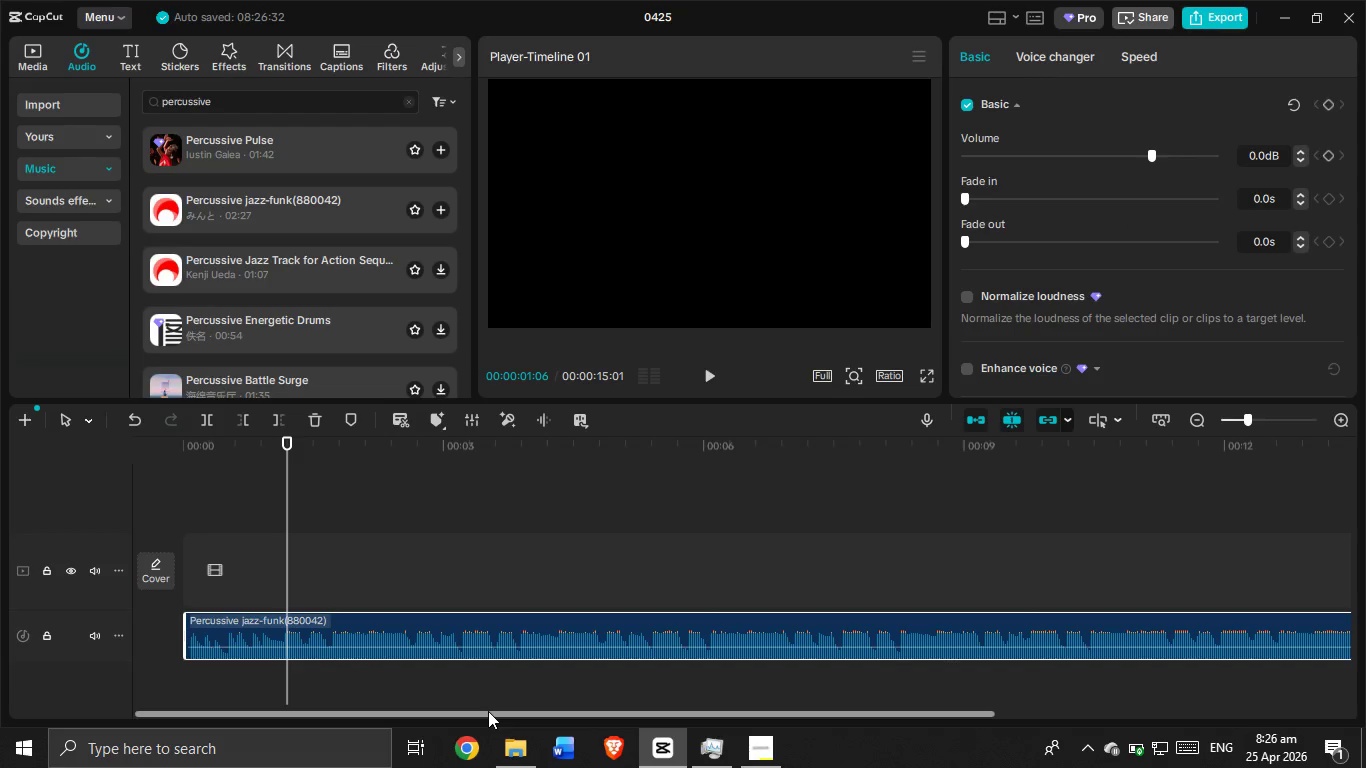 
left_click_drag(start_coordinate=[488, 711], to_coordinate=[897, 727])
 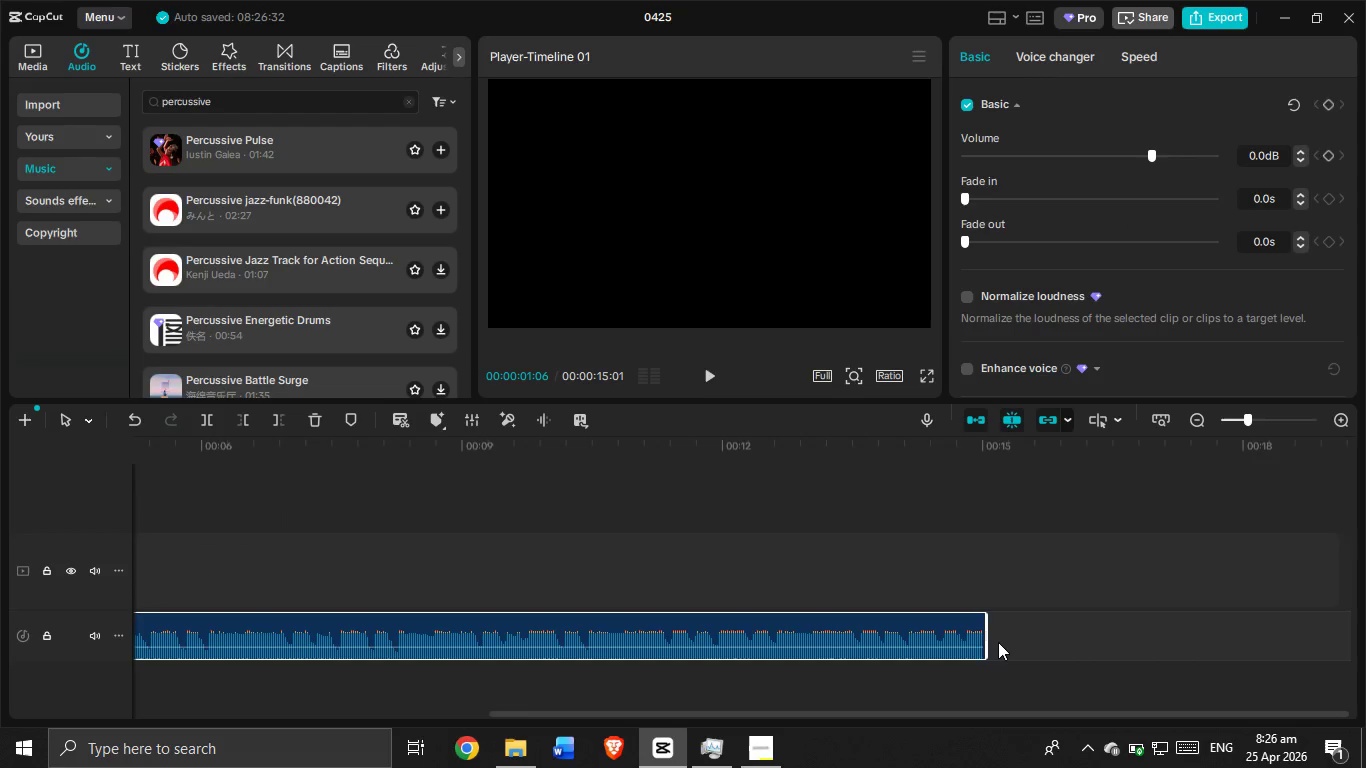 
left_click_drag(start_coordinate=[998, 641], to_coordinate=[983, 650])
 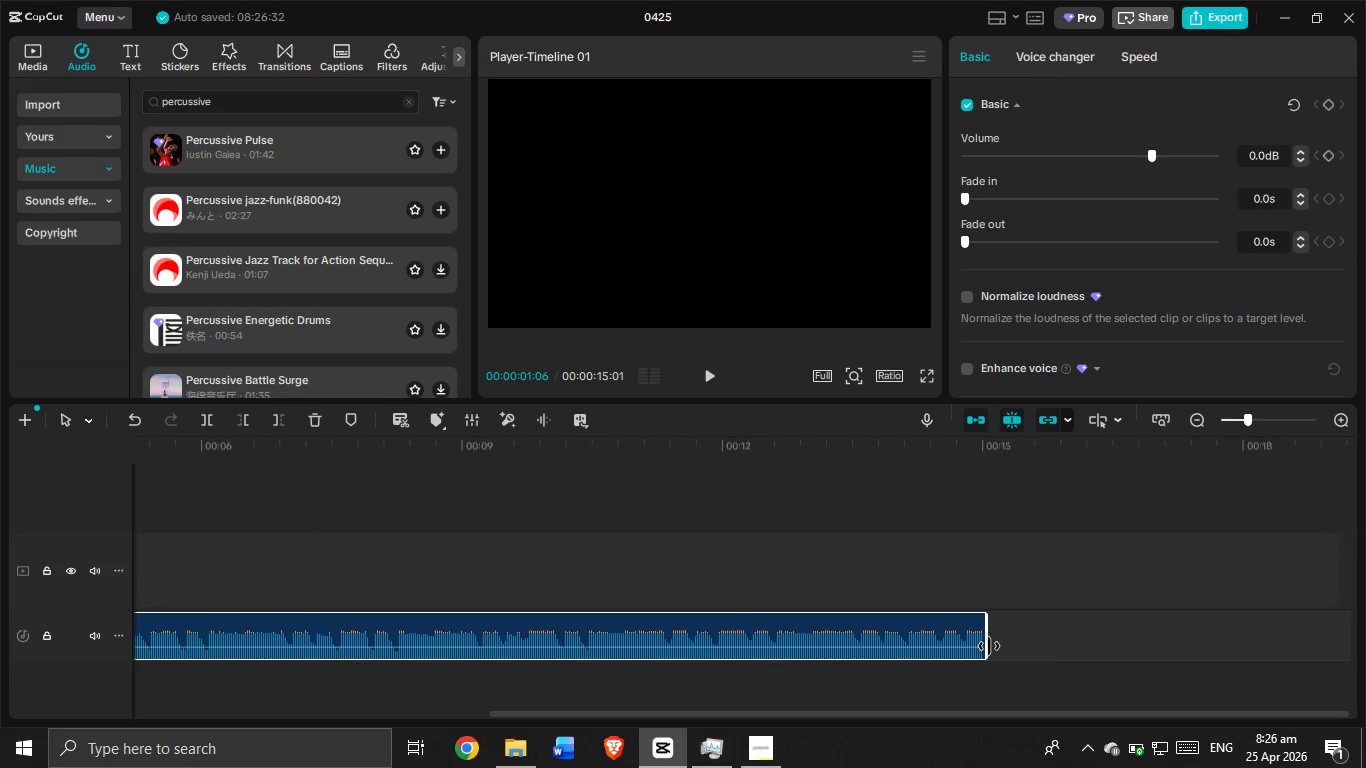 
left_click_drag(start_coordinate=[989, 646], to_coordinate=[980, 651])
 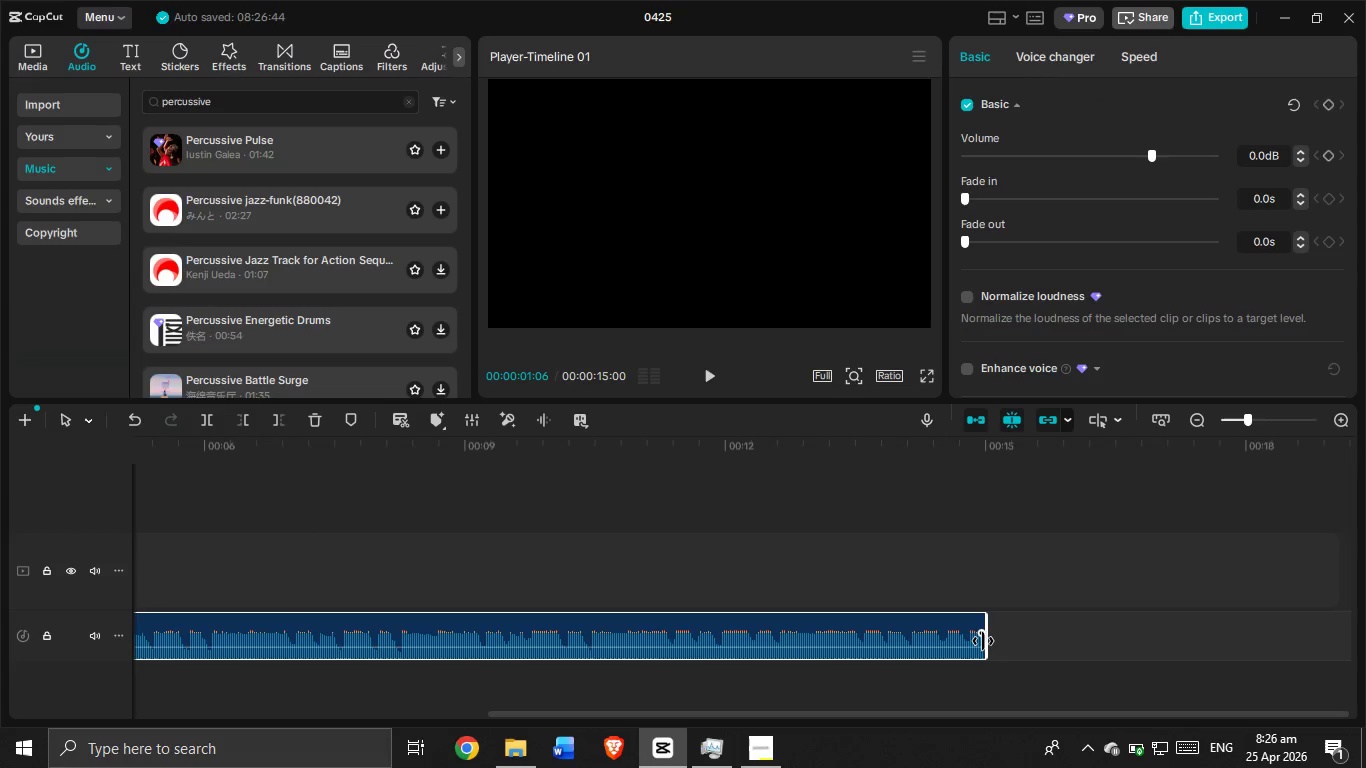 
left_click_drag(start_coordinate=[978, 636], to_coordinate=[923, 629])
 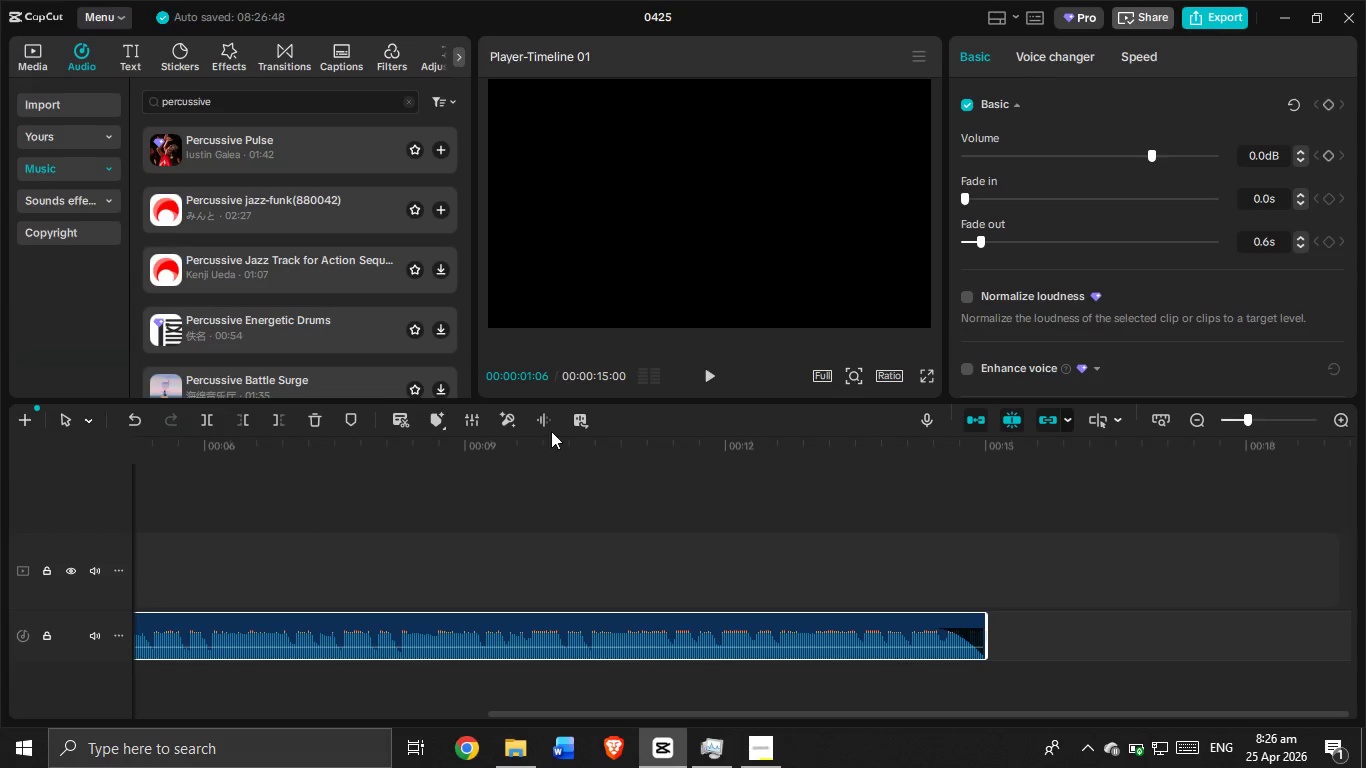 
scroll: coordinate [482, 329], scroll_direction: down, amount: 17.0
 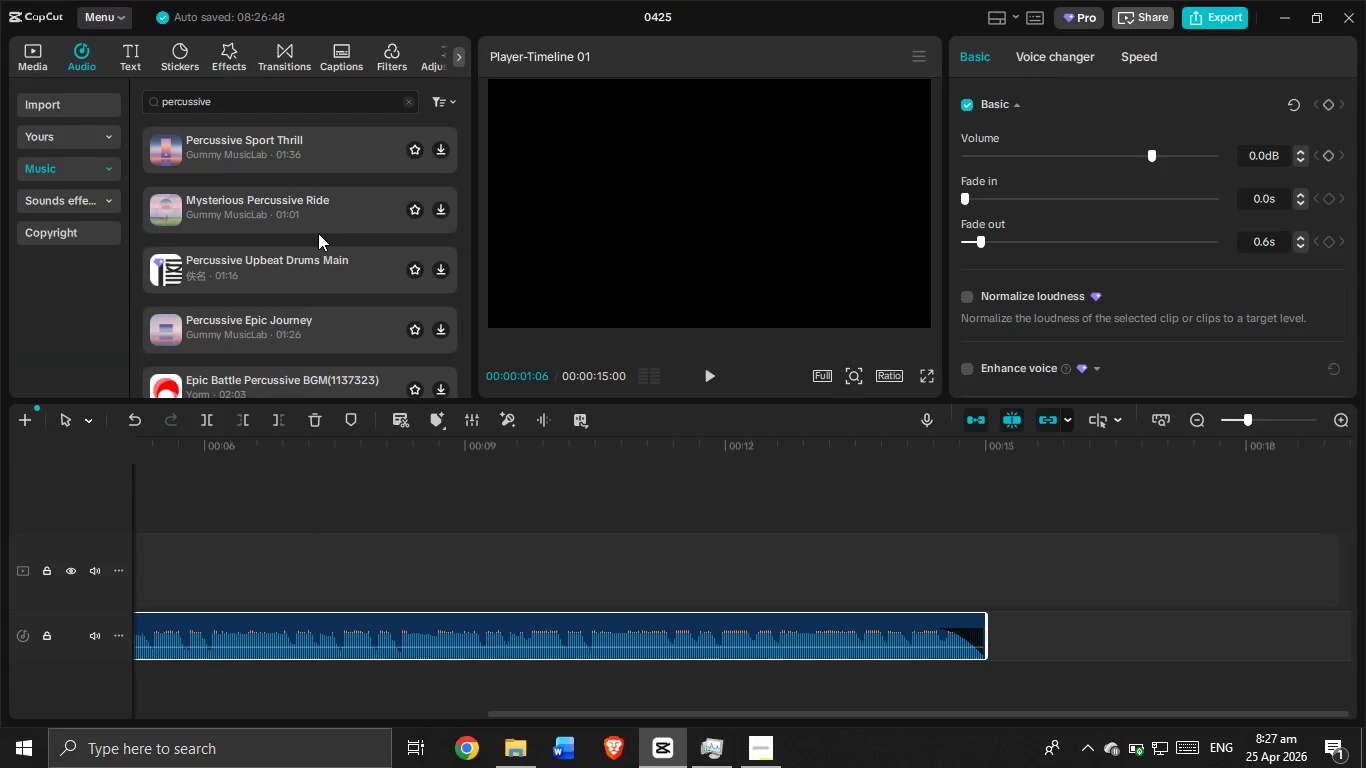 
wait(13.02)
 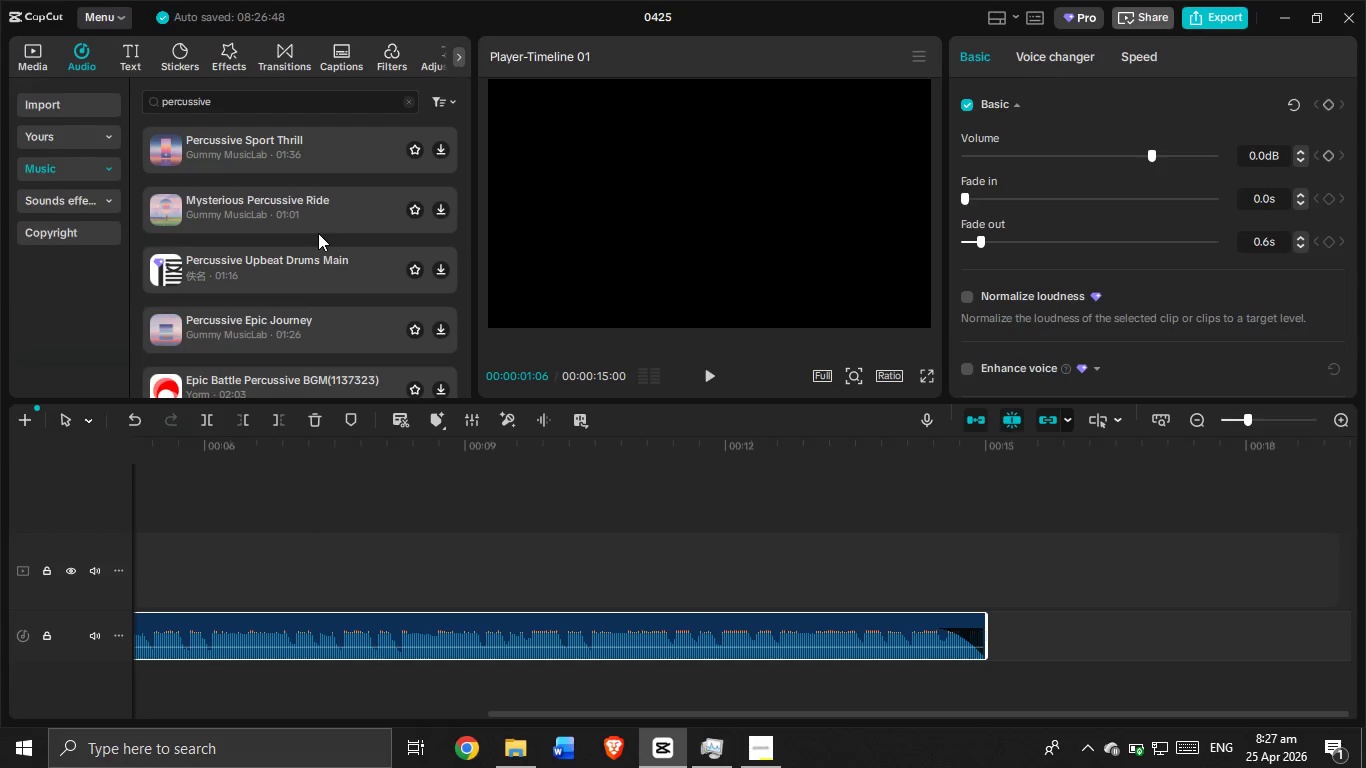 
scroll: coordinate [342, 198], scroll_direction: down, amount: 19.0
 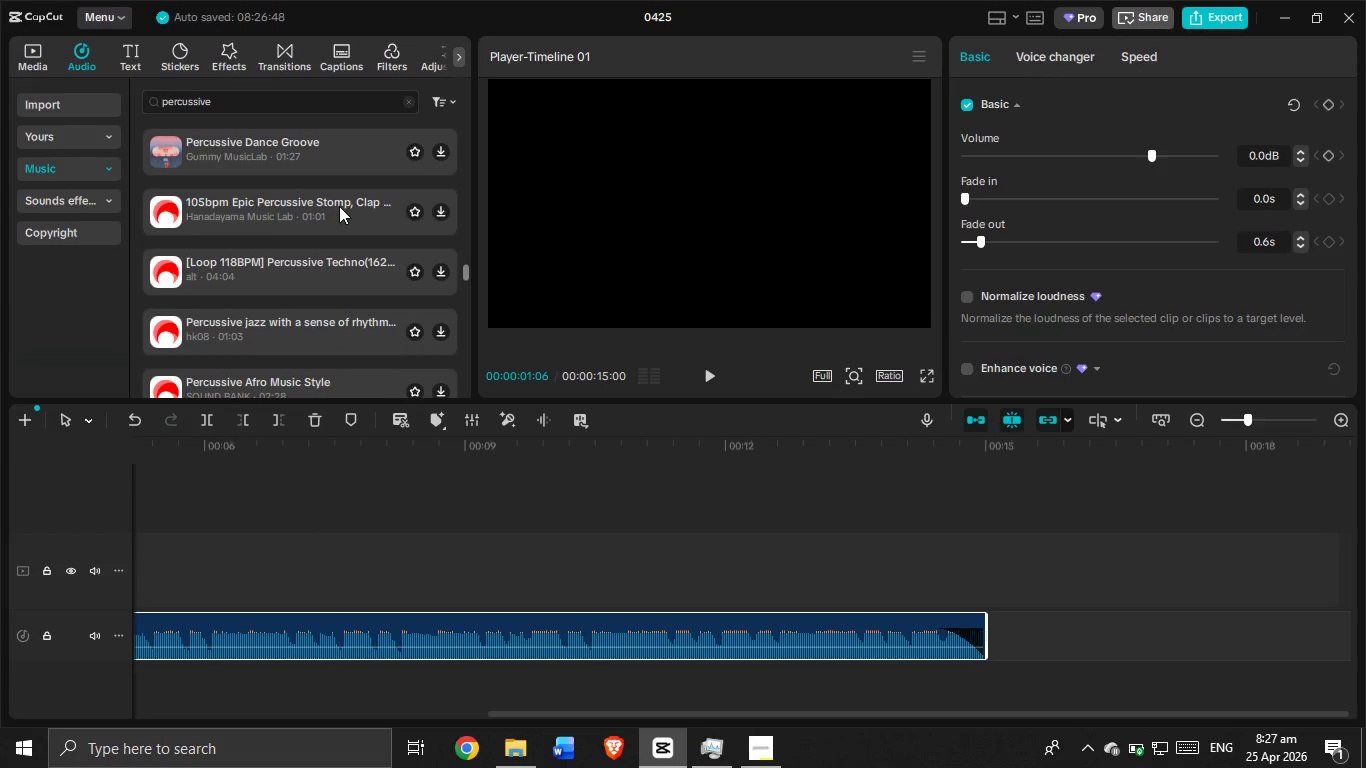 
scroll: coordinate [337, 241], scroll_direction: up, amount: 4.0
 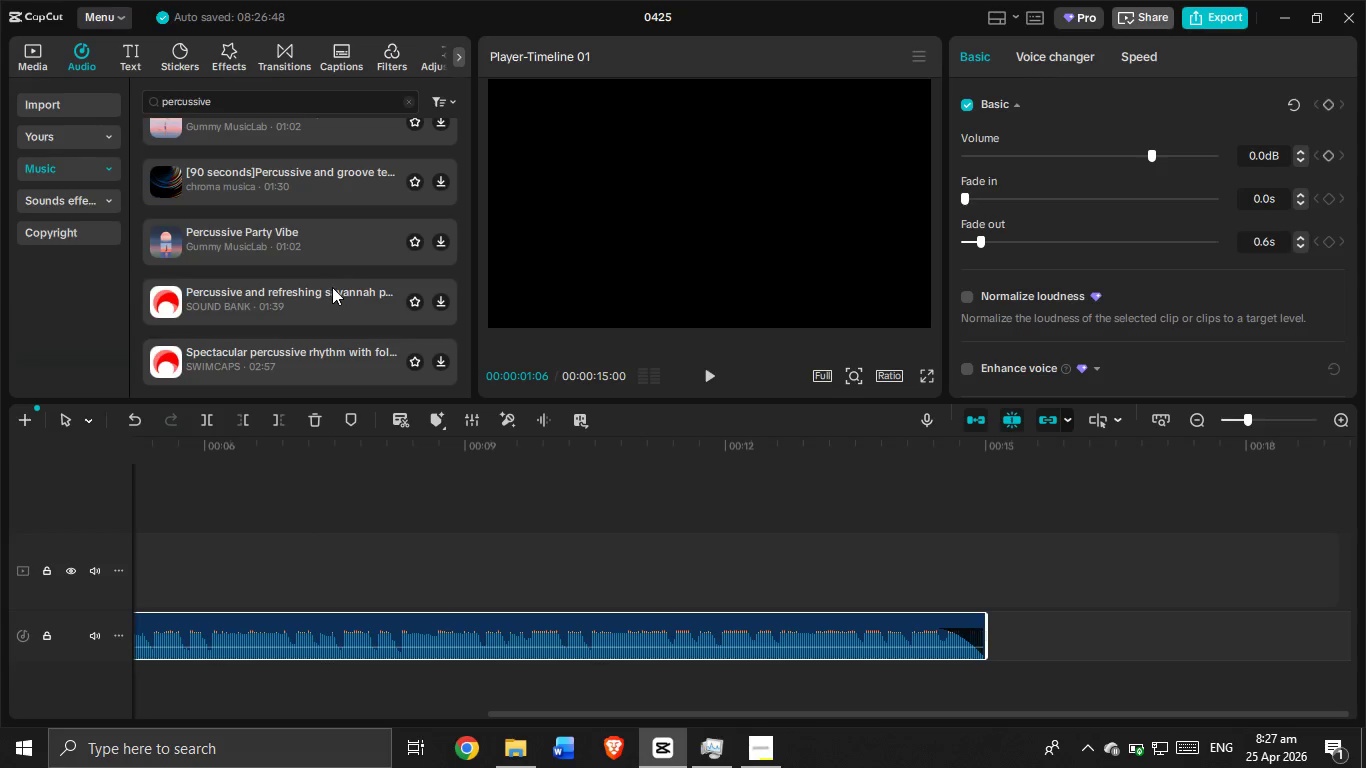 
scroll: coordinate [301, 361], scroll_direction: down, amount: 5.0
 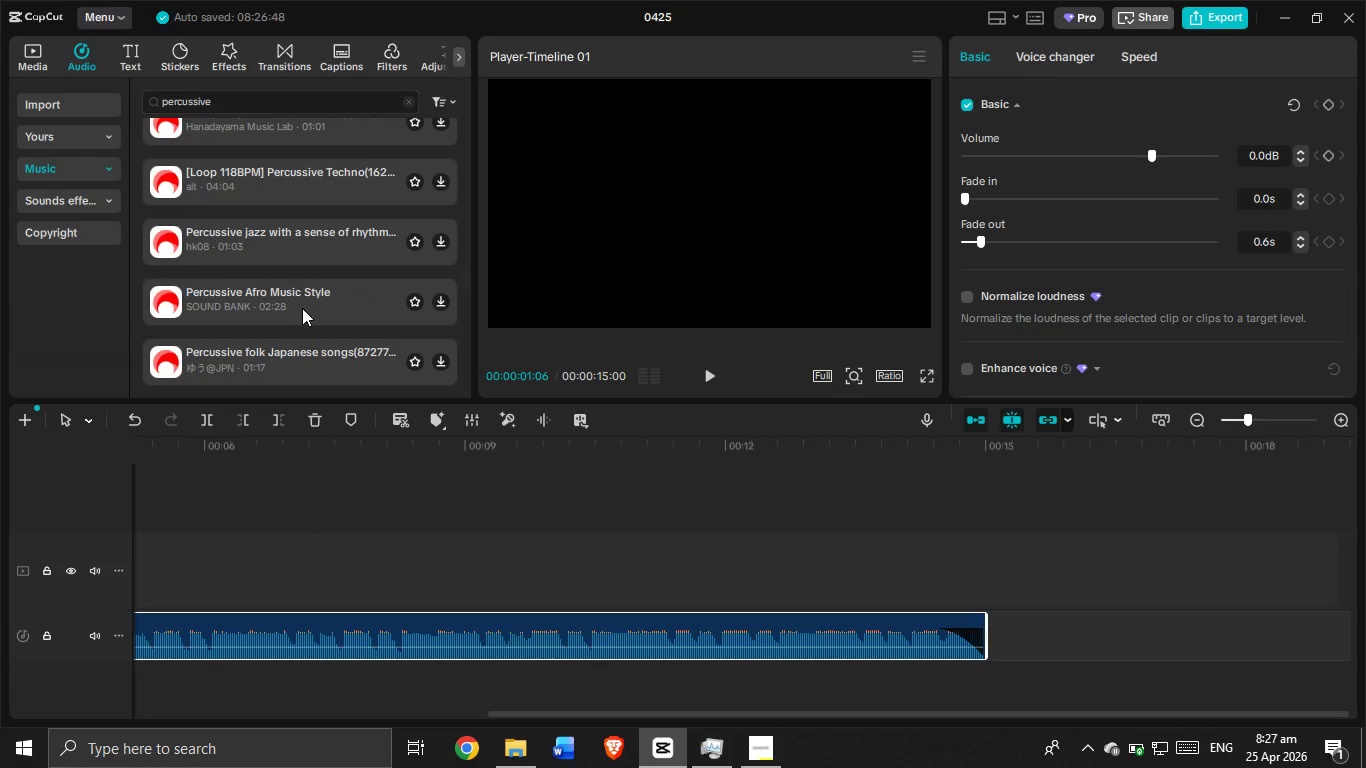 
scroll: coordinate [315, 323], scroll_direction: up, amount: 1.0
 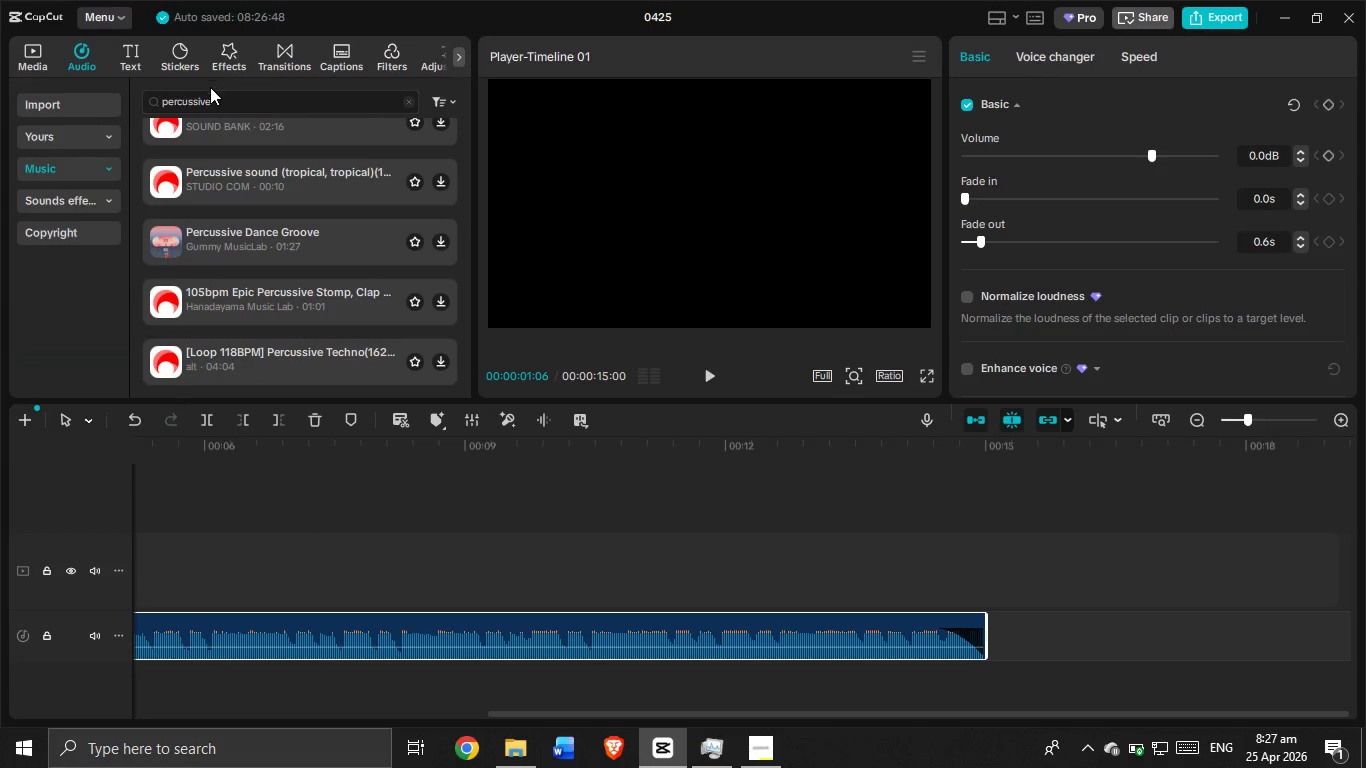 
scroll: coordinate [206, 120], scroll_direction: none, amount: 0.0
 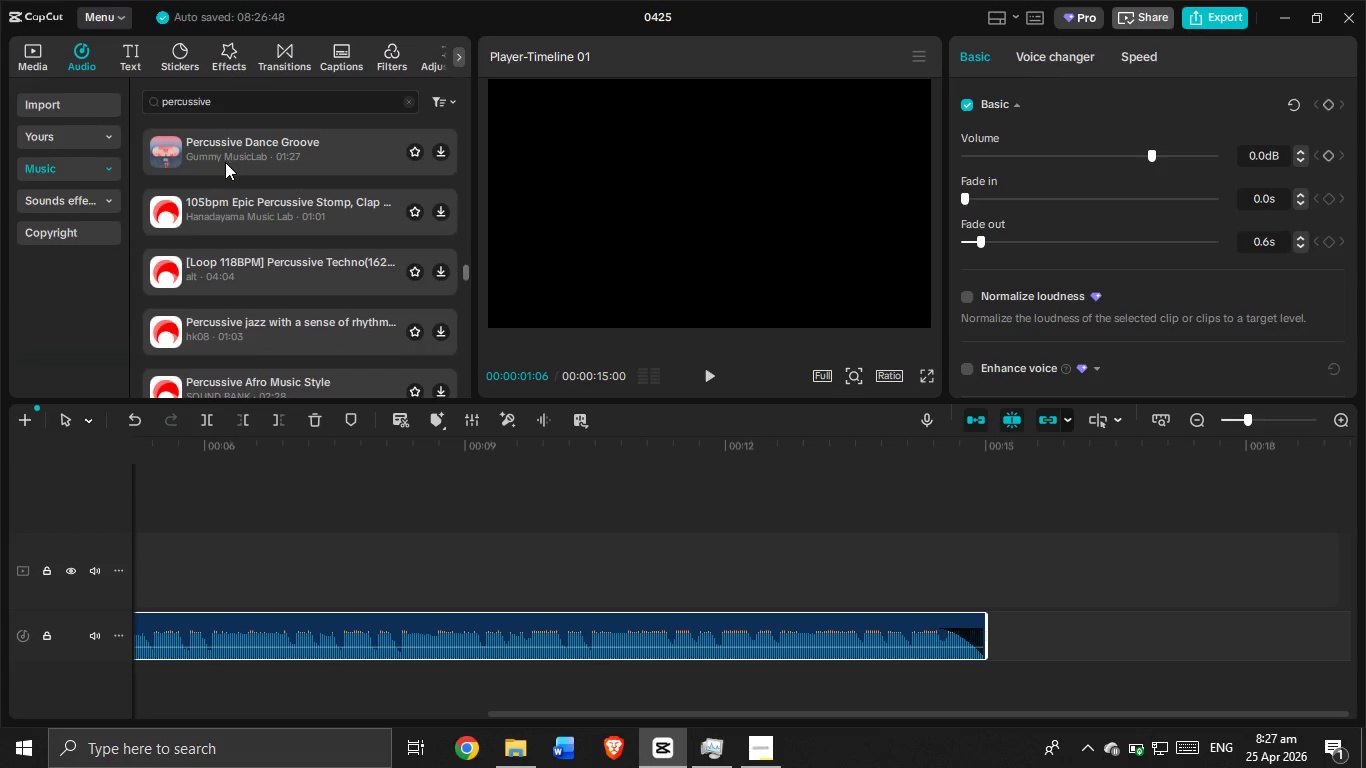 
scroll: coordinate [243, 204], scroll_direction: down, amount: 2.0
 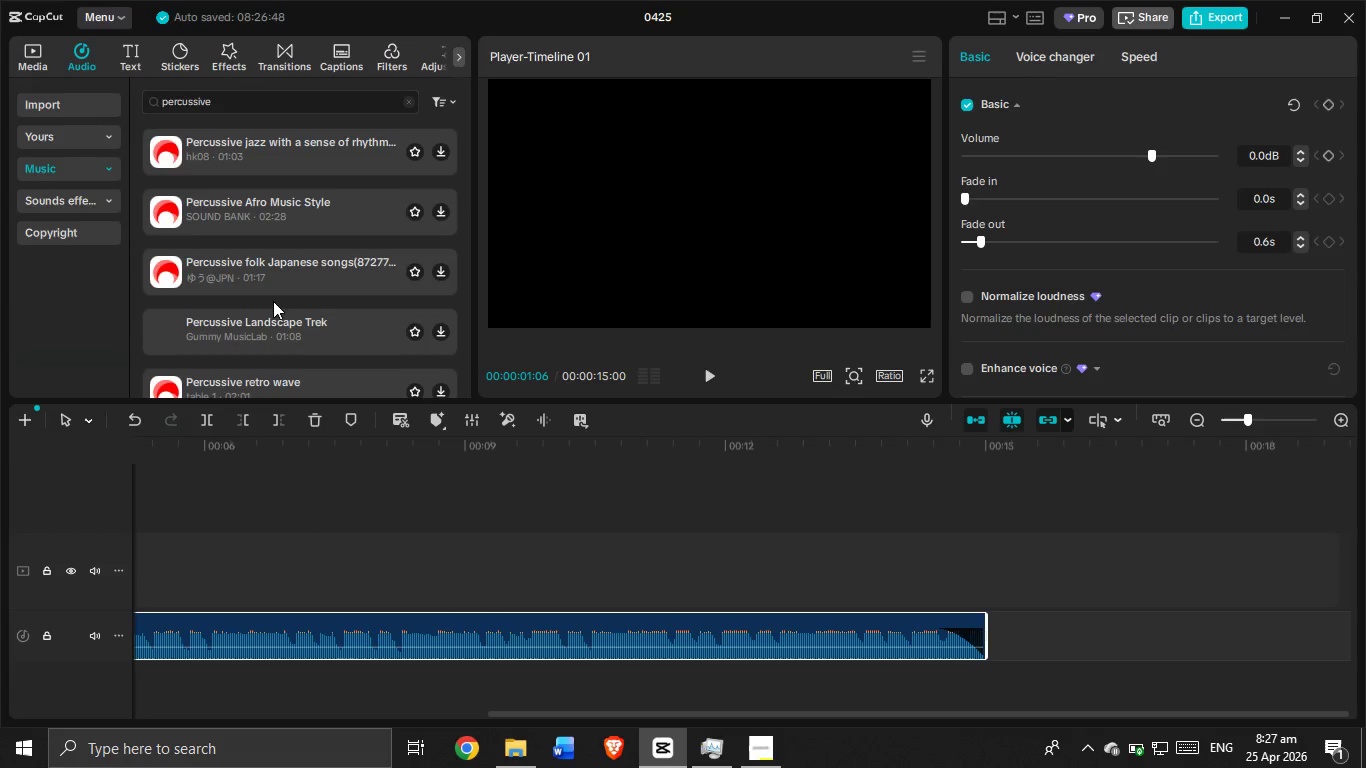 
scroll: coordinate [252, 319], scroll_direction: none, amount: 0.0
 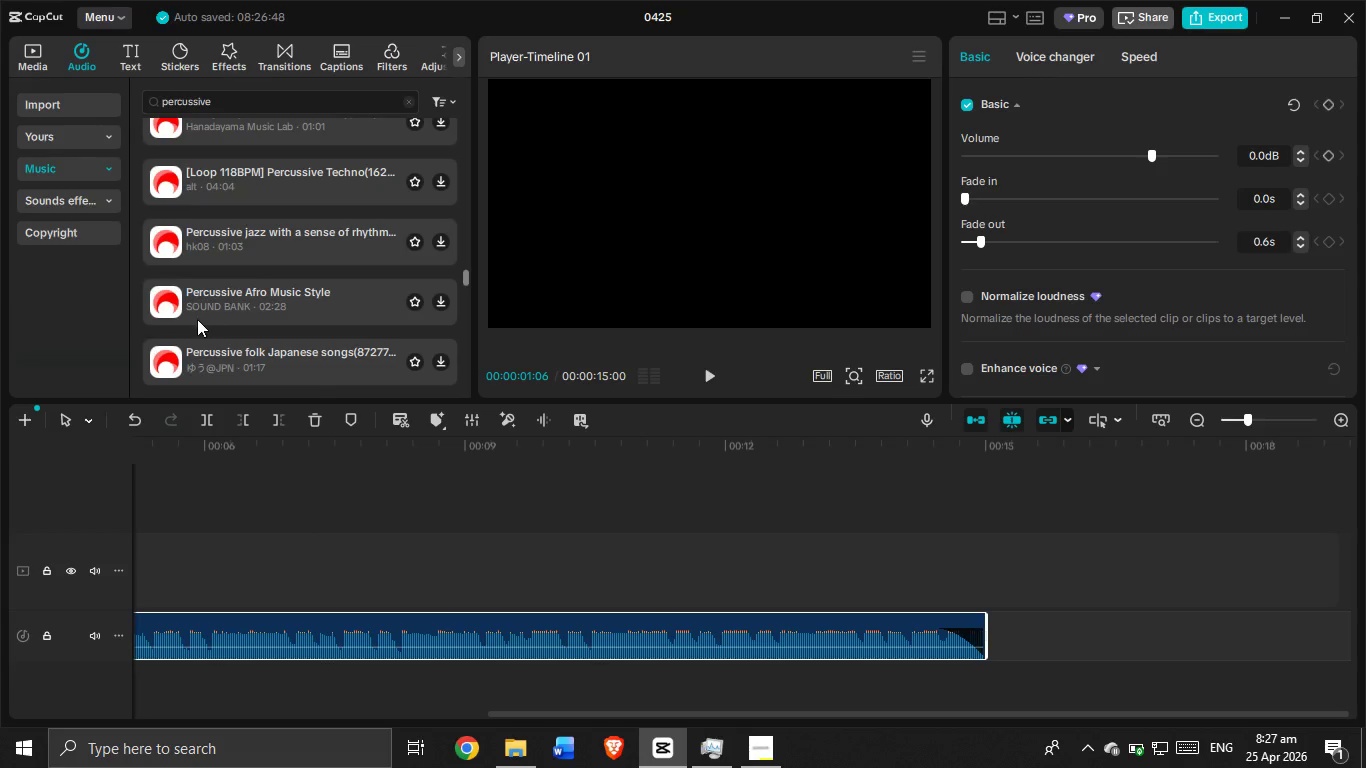 
scroll: coordinate [291, 230], scroll_direction: up, amount: 12.0
 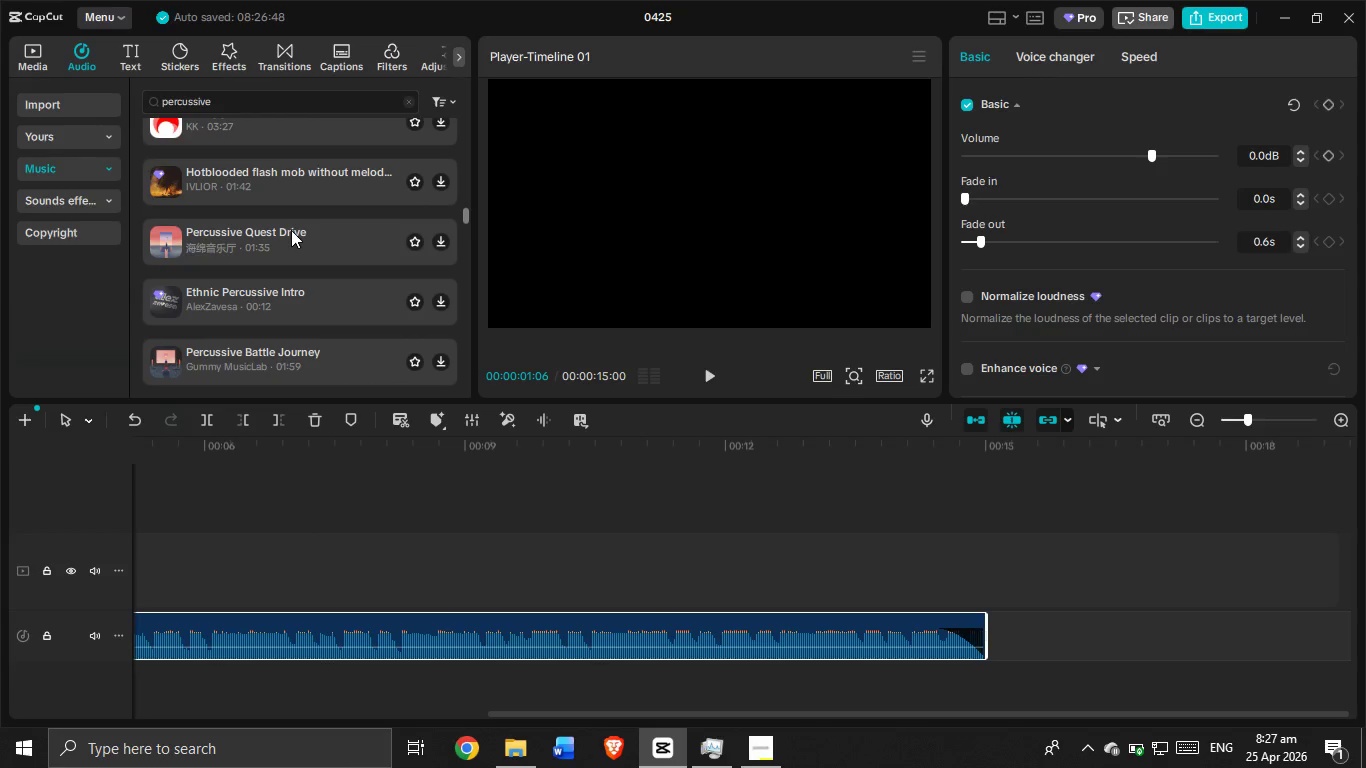 
scroll: coordinate [289, 210], scroll_direction: down, amount: 4.0
 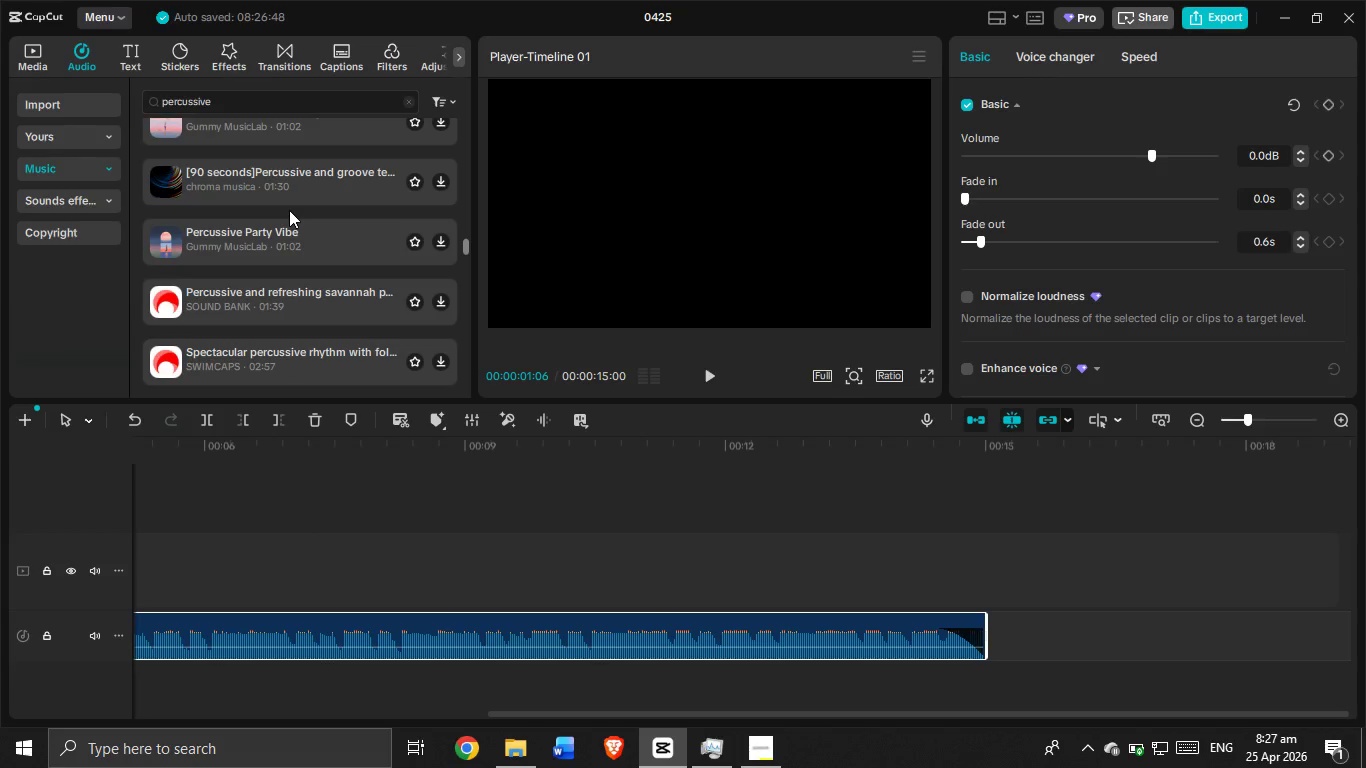 
scroll: coordinate [289, 210], scroll_direction: up, amount: 1.0
 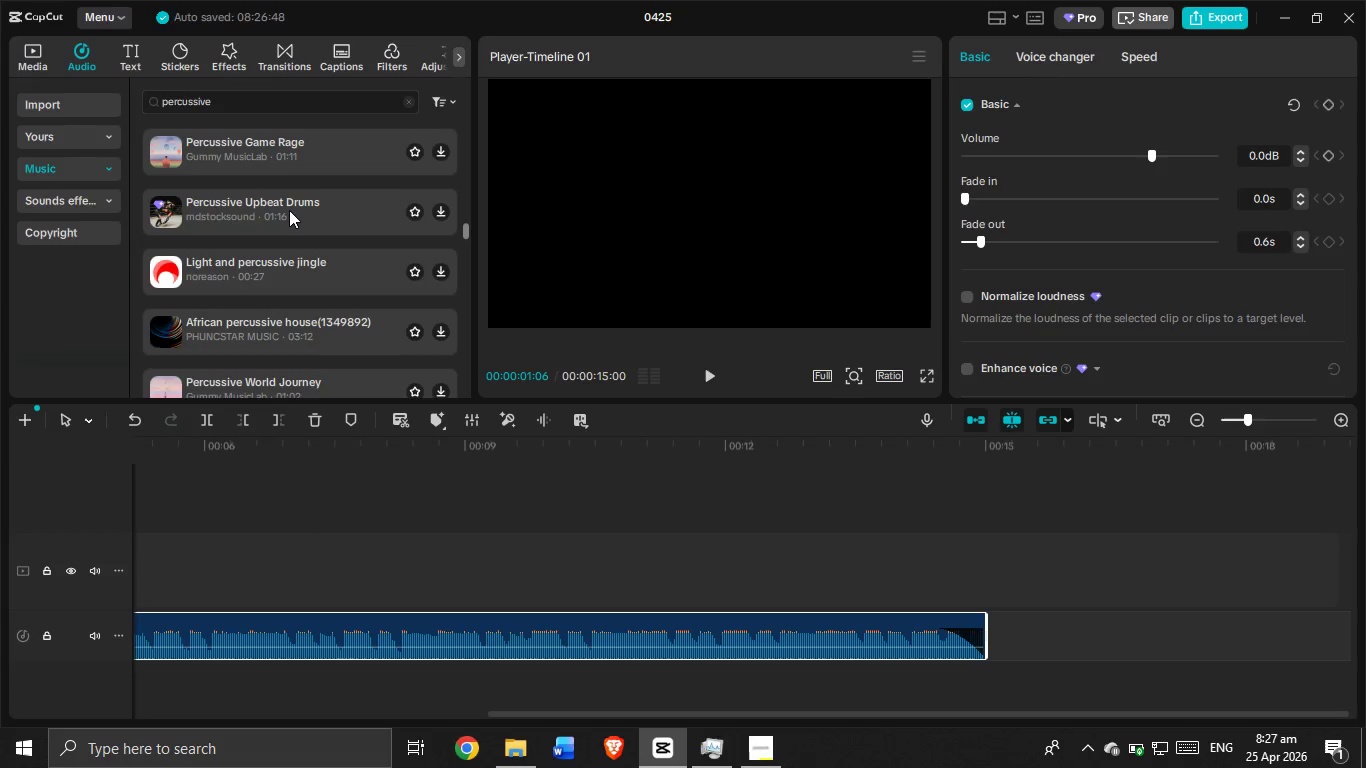 
scroll: coordinate [289, 210], scroll_direction: none, amount: 0.0
 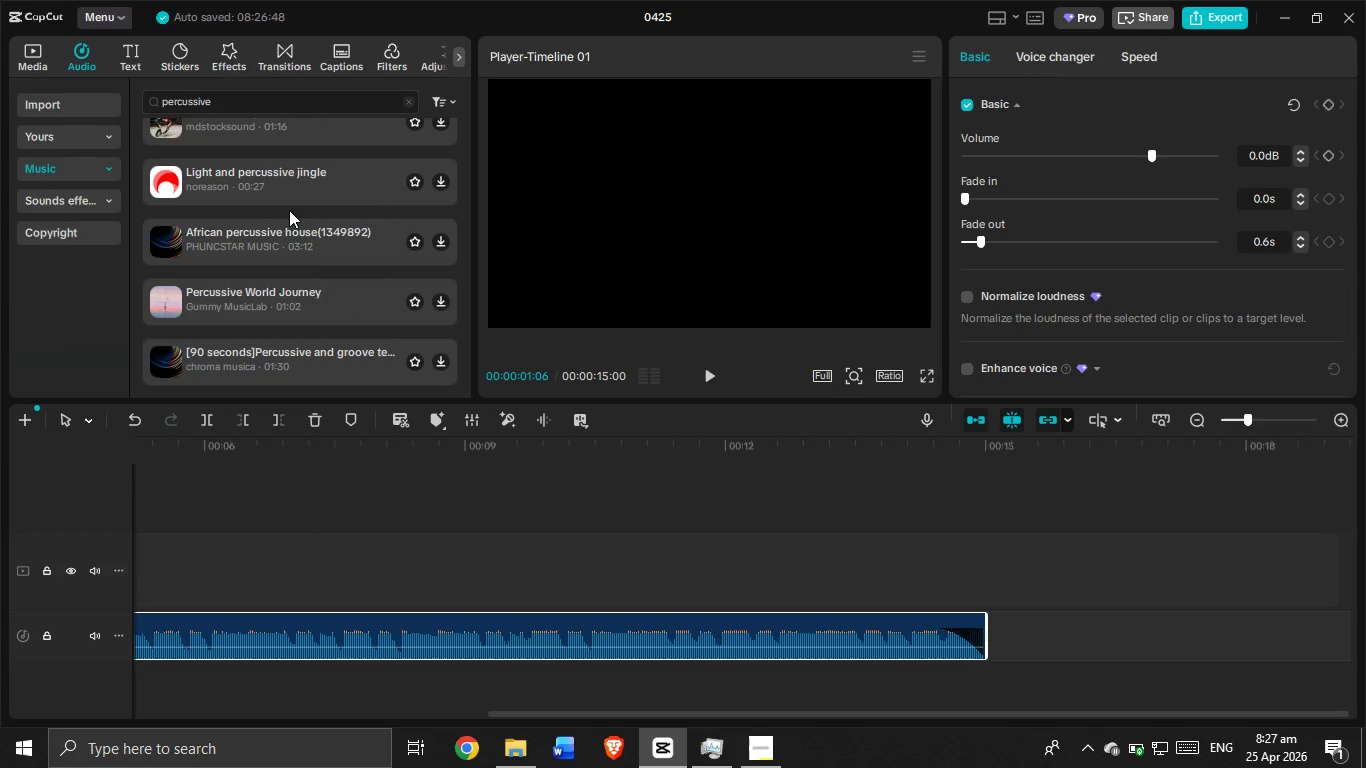 
scroll: coordinate [289, 210], scroll_direction: down, amount: 2.0
 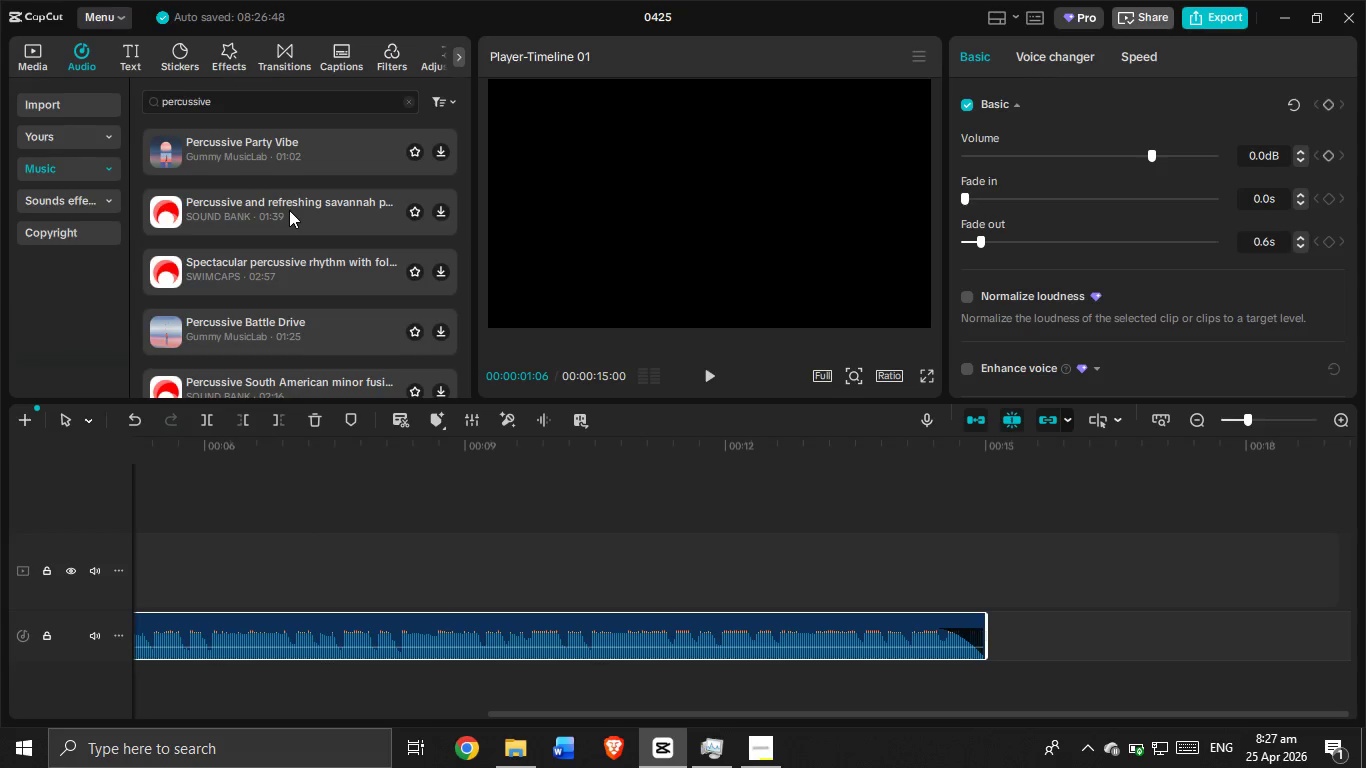 
scroll: coordinate [289, 210], scroll_direction: up, amount: 1.0
 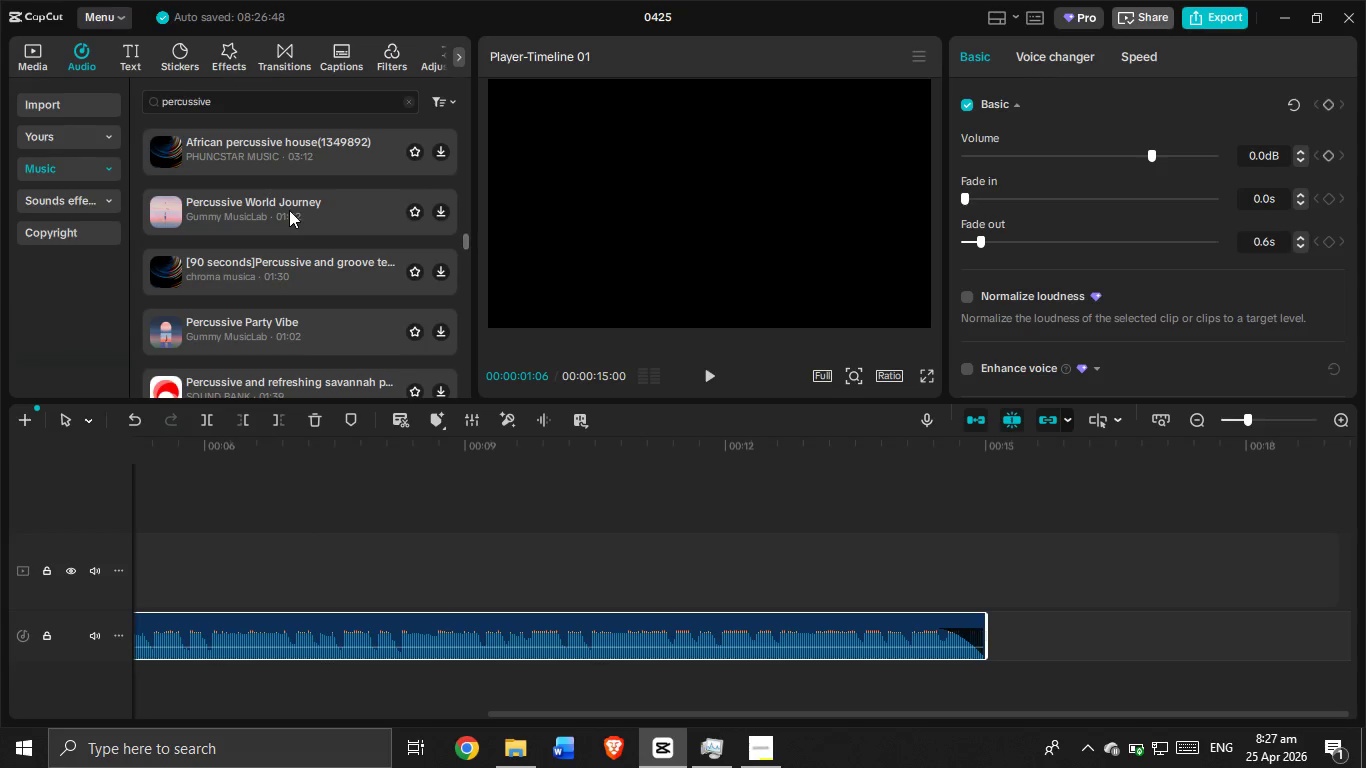 
scroll: coordinate [289, 210], scroll_direction: none, amount: 0.0
 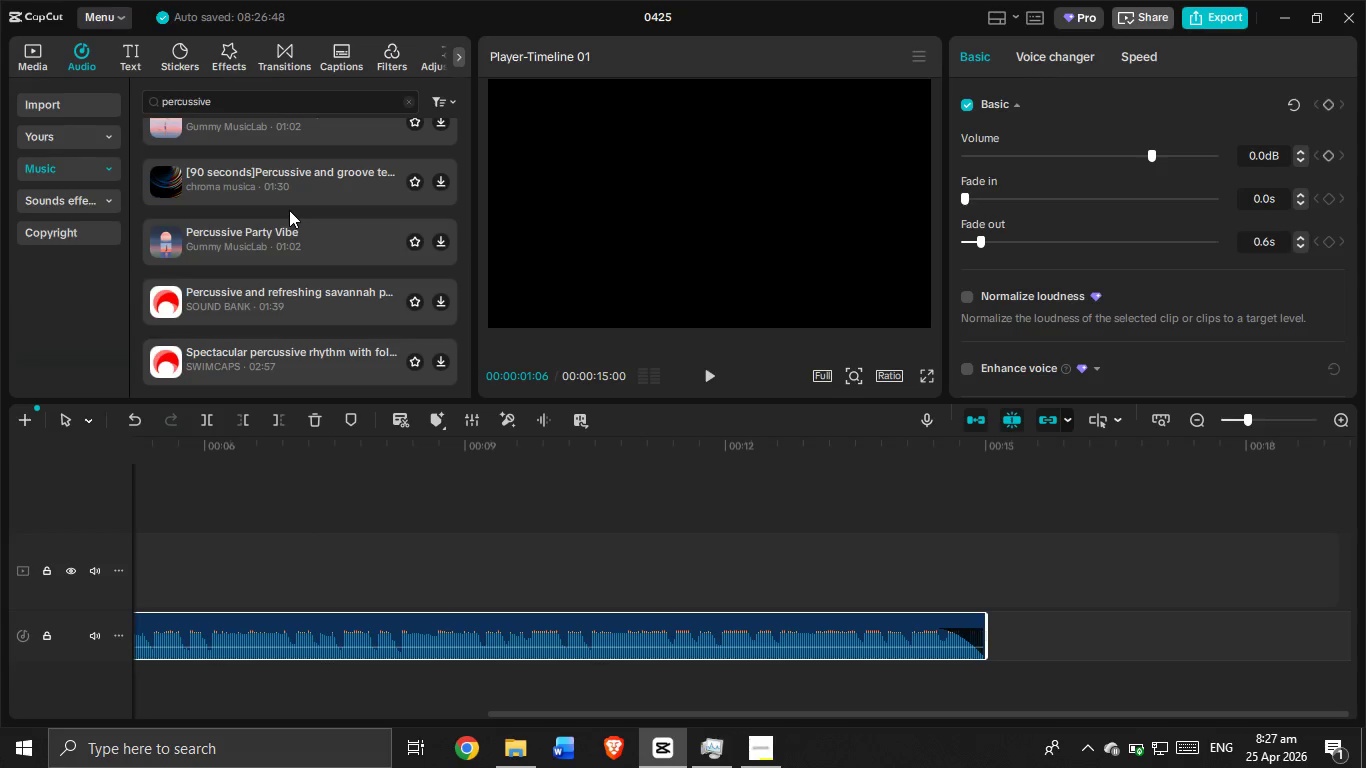 
scroll: coordinate [289, 210], scroll_direction: down, amount: 1.0
 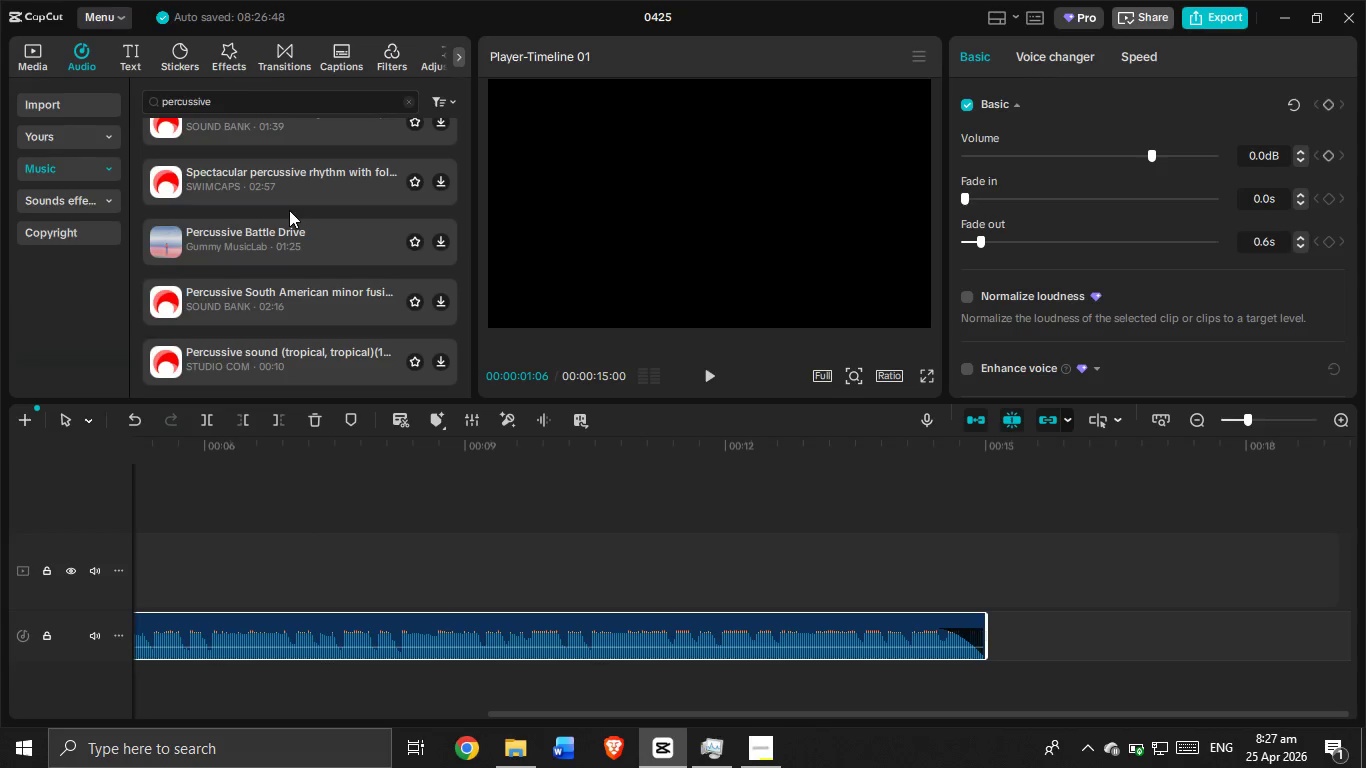 
scroll: coordinate [289, 210], scroll_direction: up, amount: 1.0
 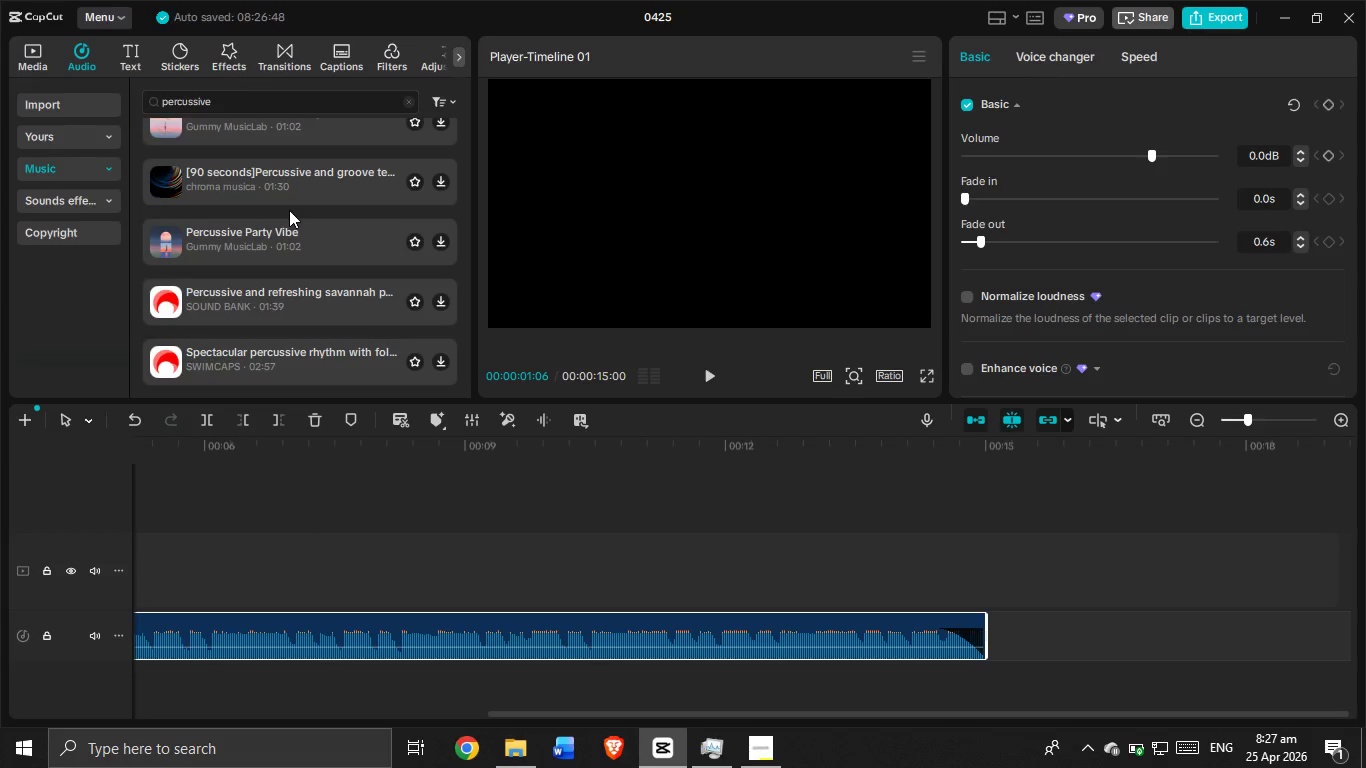 
scroll: coordinate [289, 210], scroll_direction: none, amount: 0.0
 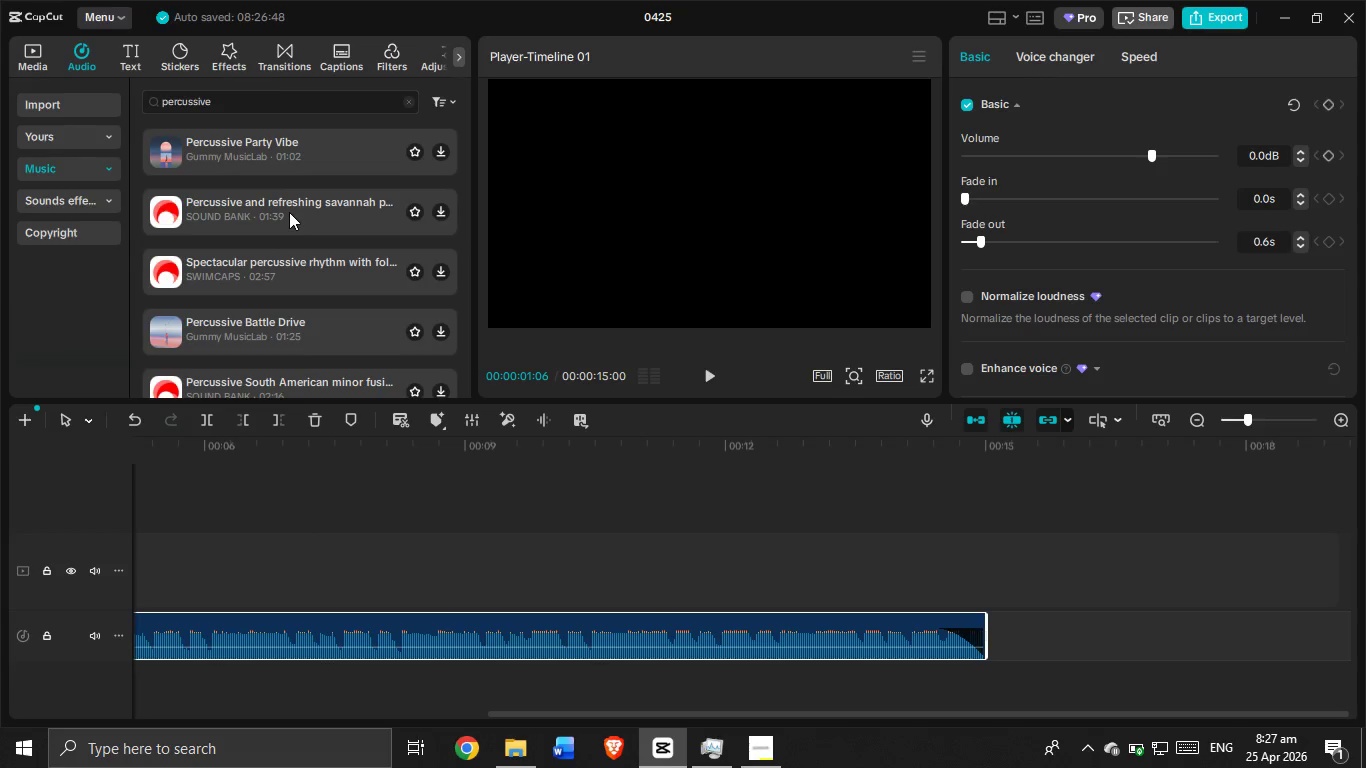 
wait(8.82)
 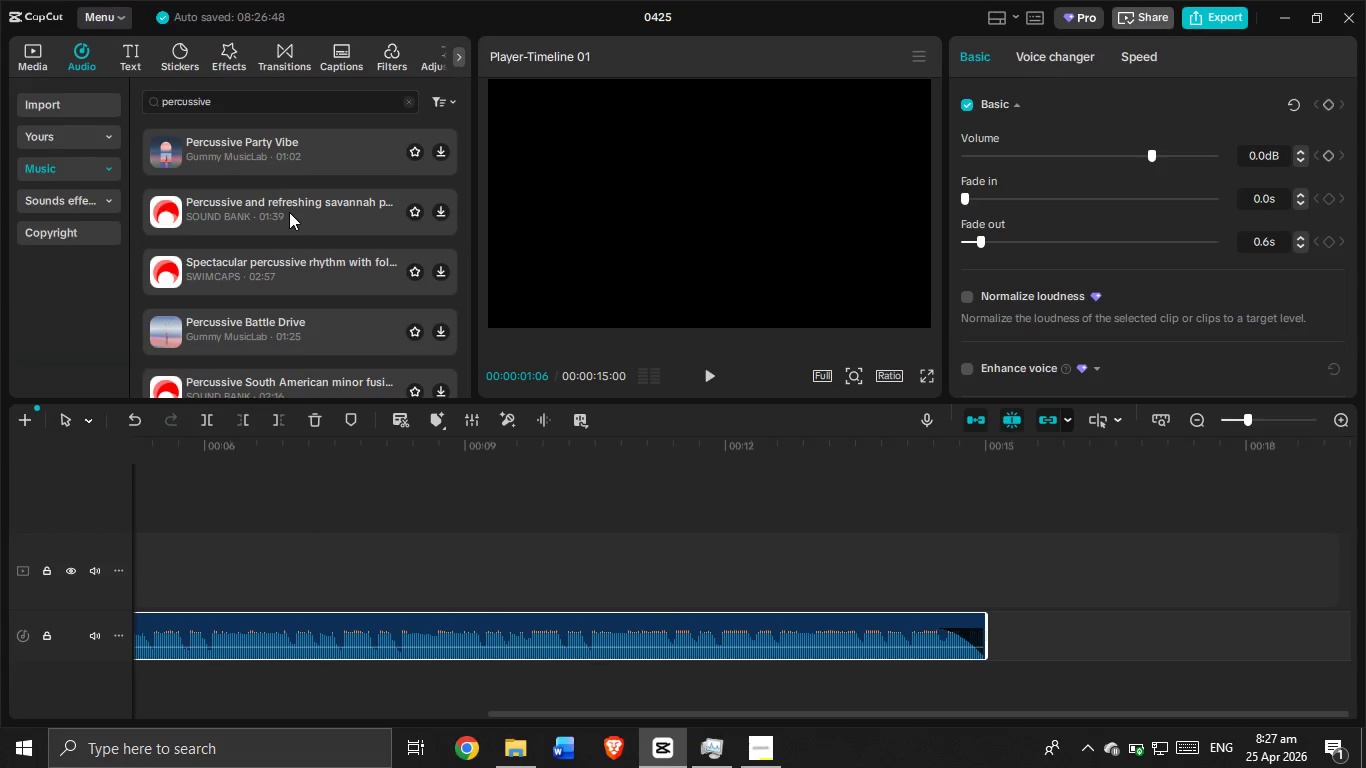 
scroll: coordinate [366, 213], scroll_direction: down, amount: 3.0
 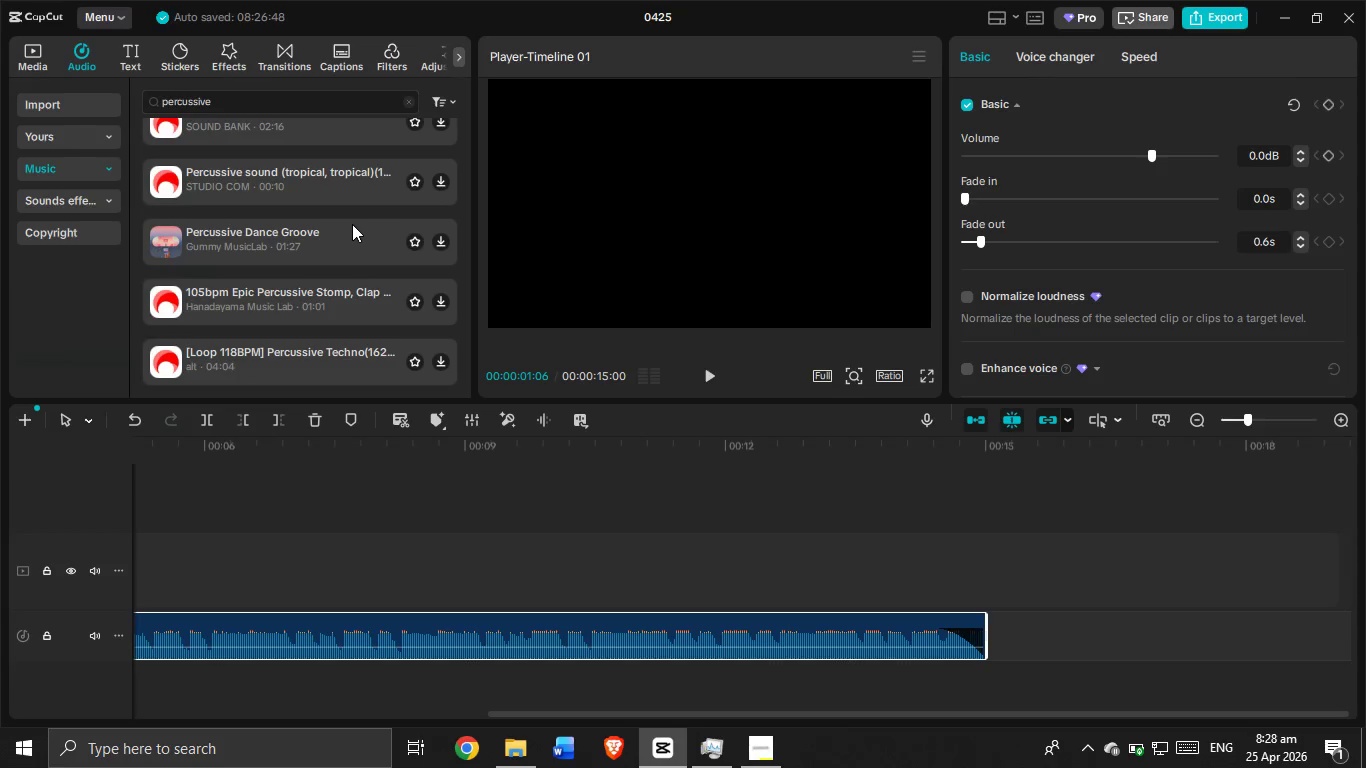 
wait(7.12)
 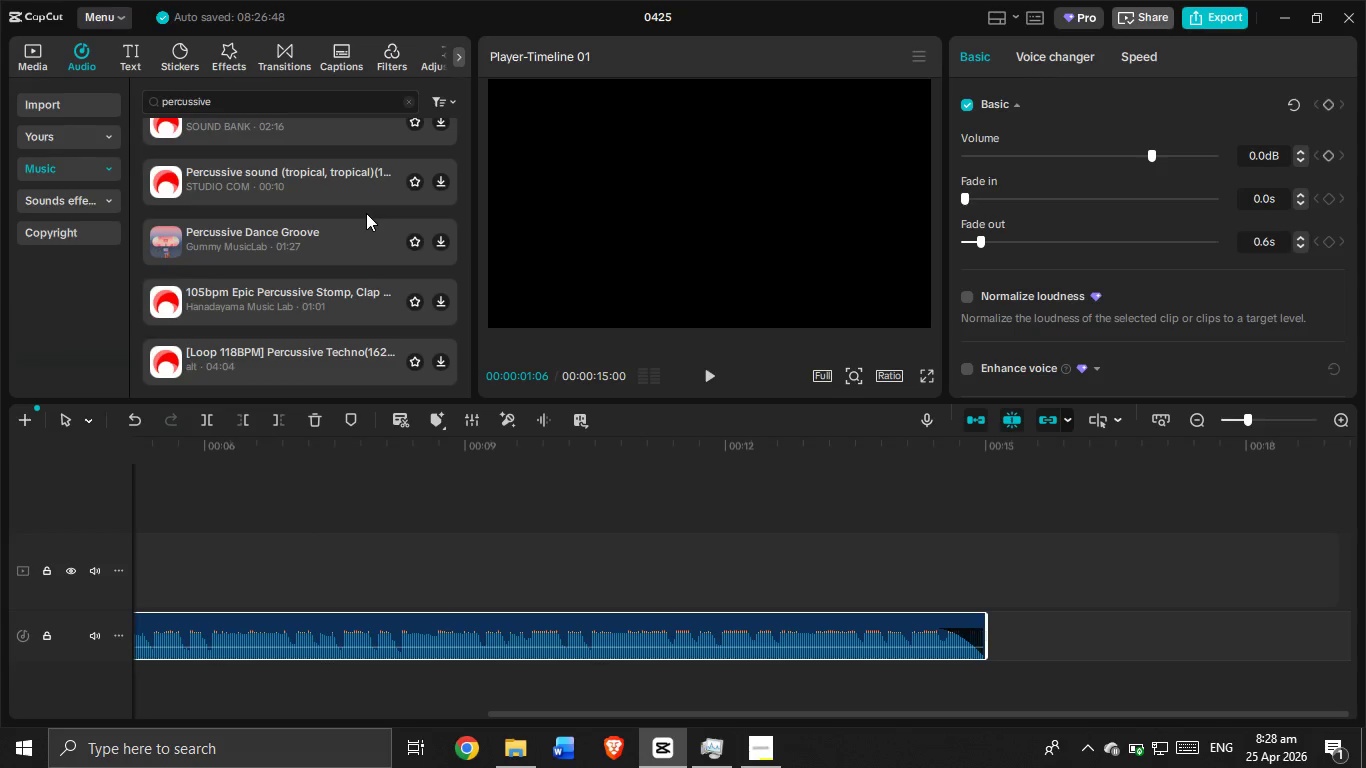 
scroll: coordinate [348, 224], scroll_direction: down, amount: 2.0
 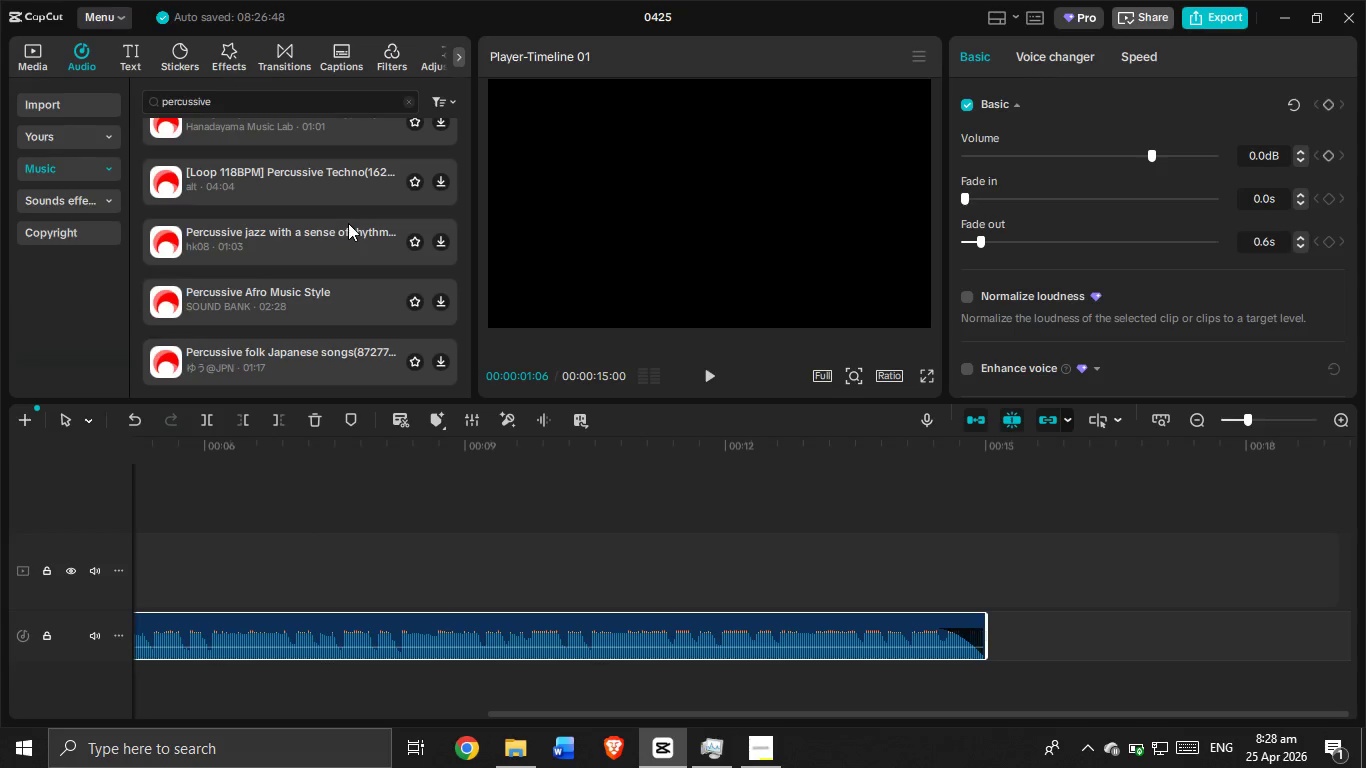 
scroll: coordinate [348, 223], scroll_direction: none, amount: 0.0
 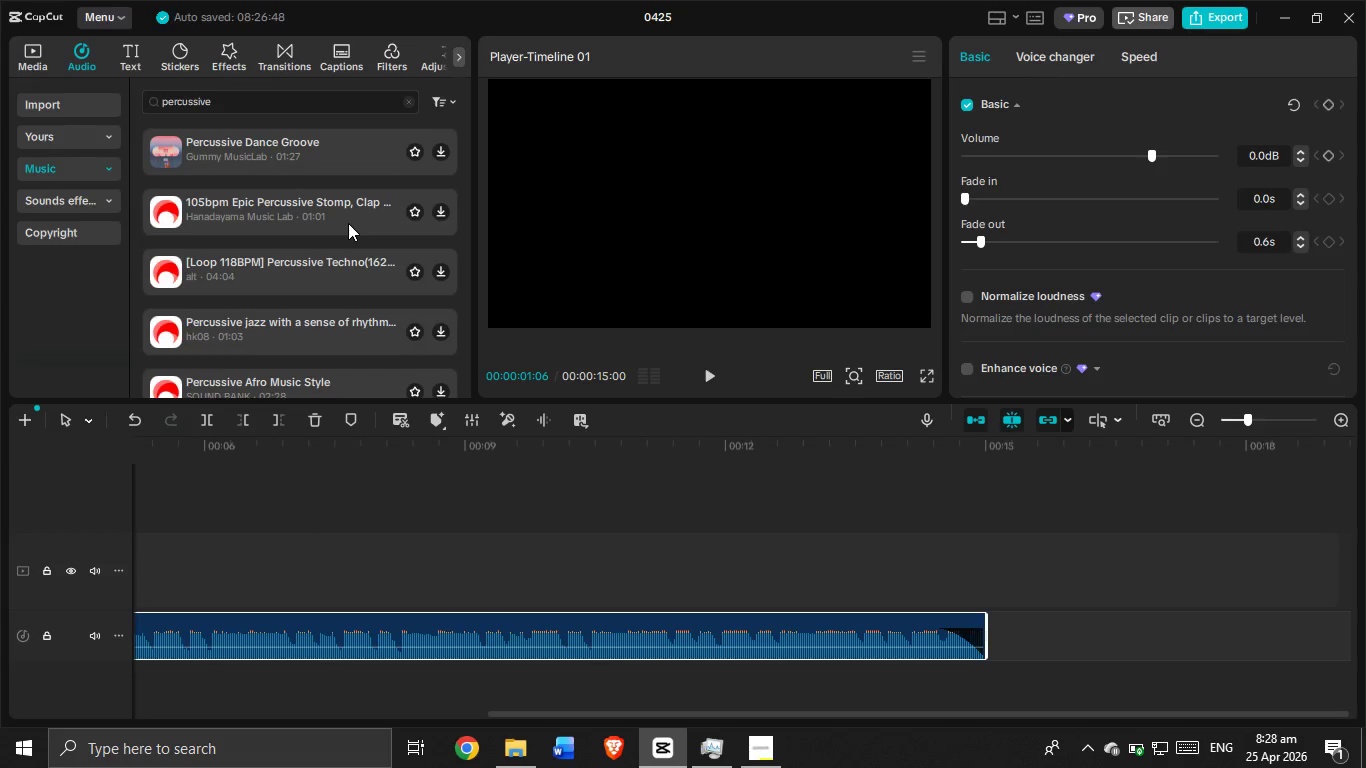 
wait(5.61)
 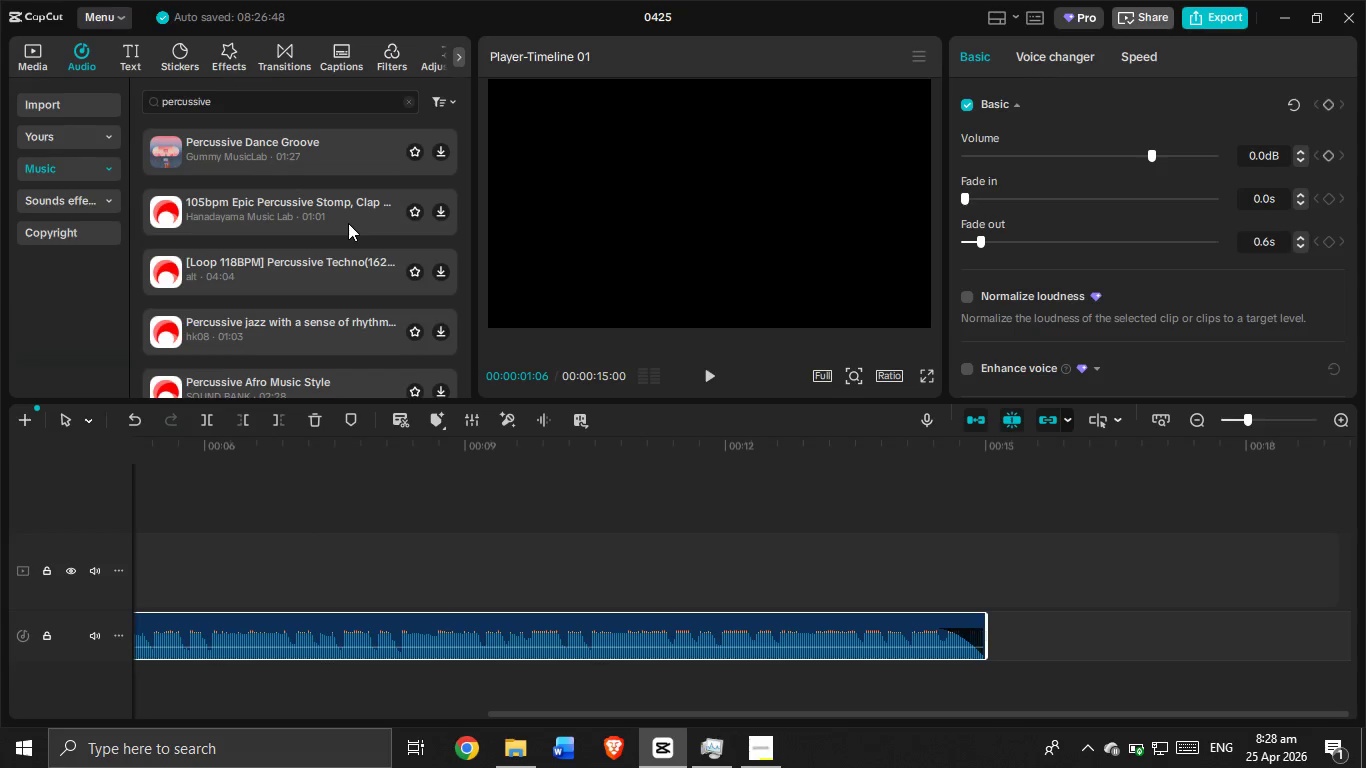 
scroll: coordinate [348, 223], scroll_direction: none, amount: 0.0
 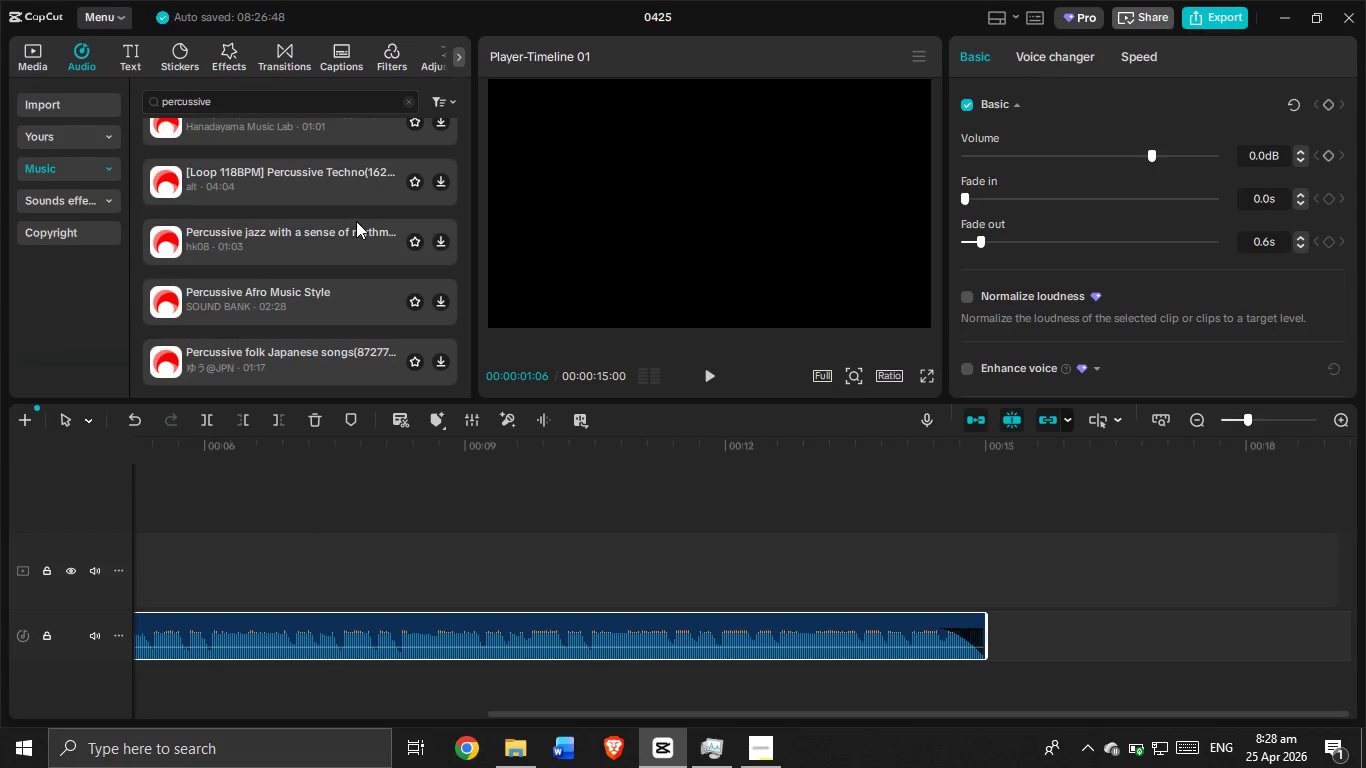 
wait(9.4)
 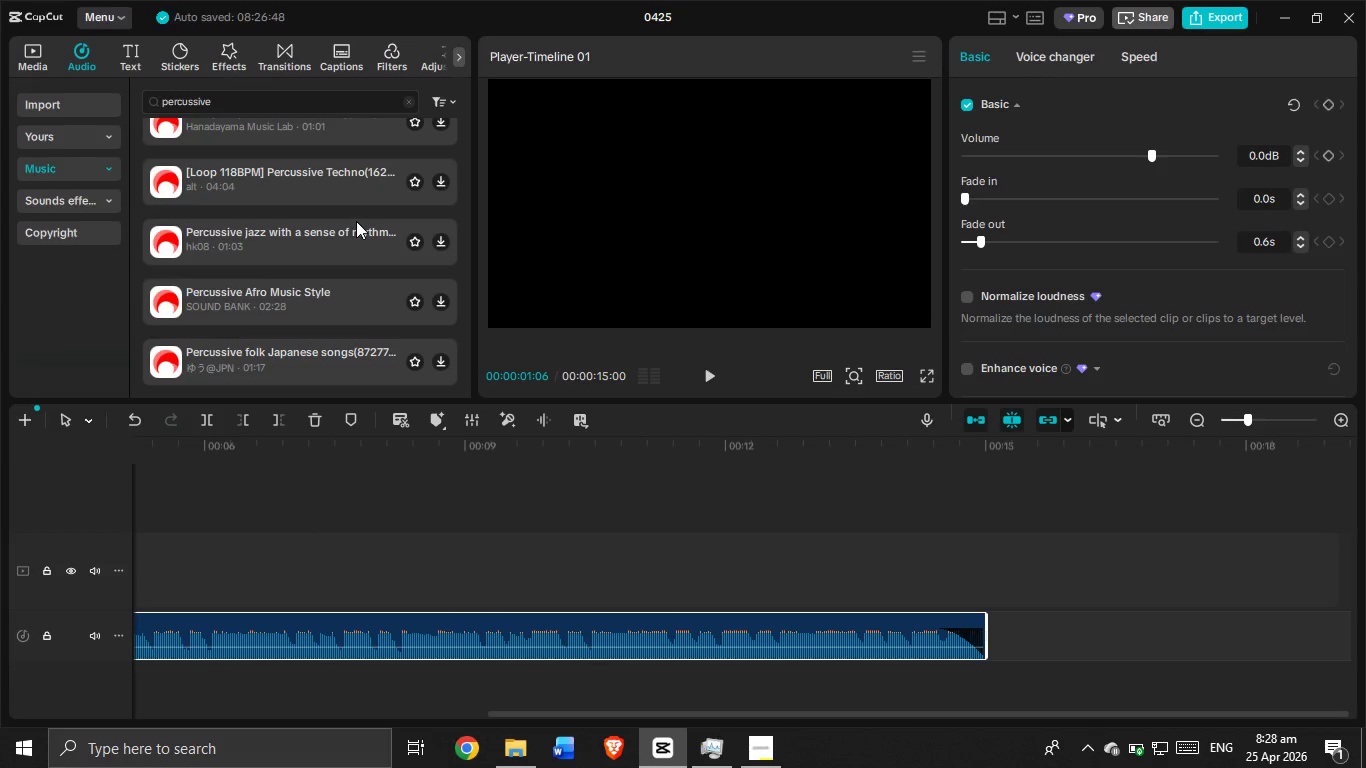 
scroll: coordinate [384, 205], scroll_direction: down, amount: 4.0
 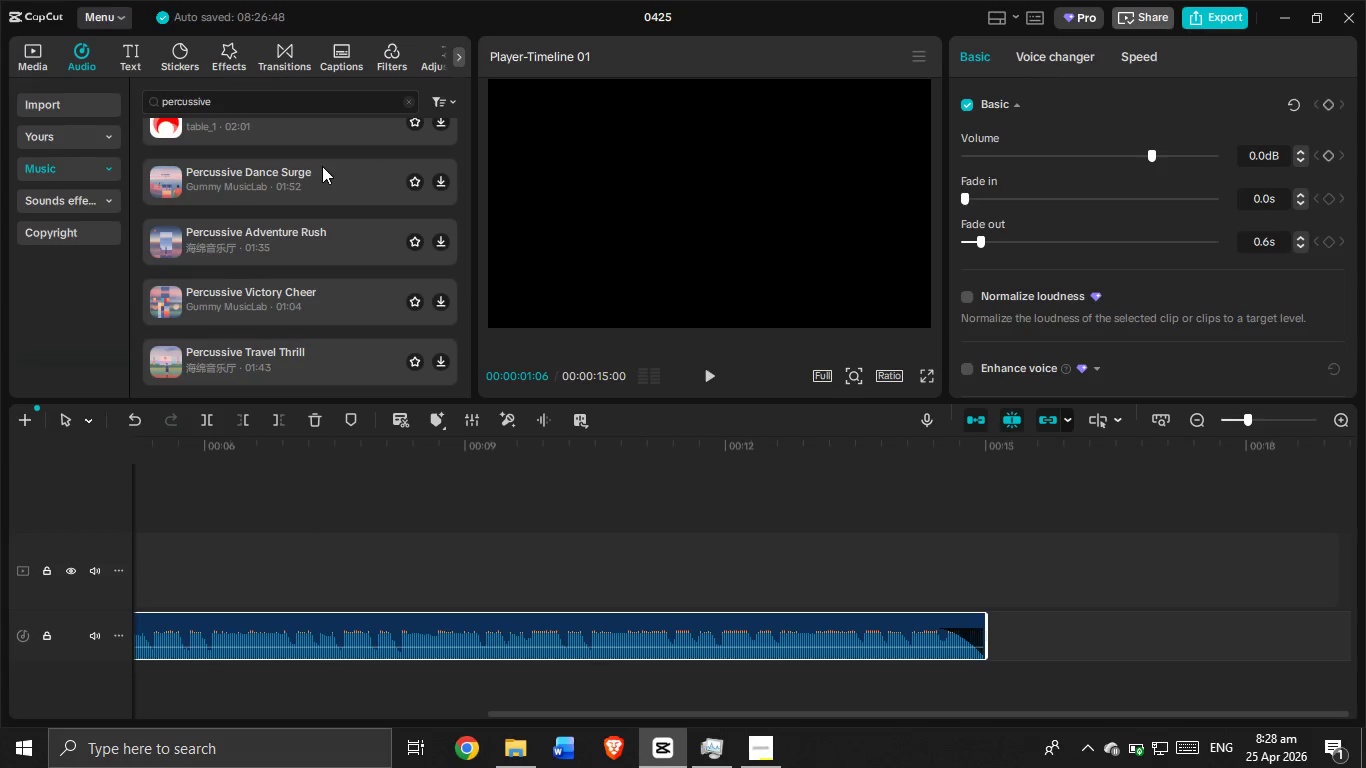 
wait(7.94)
 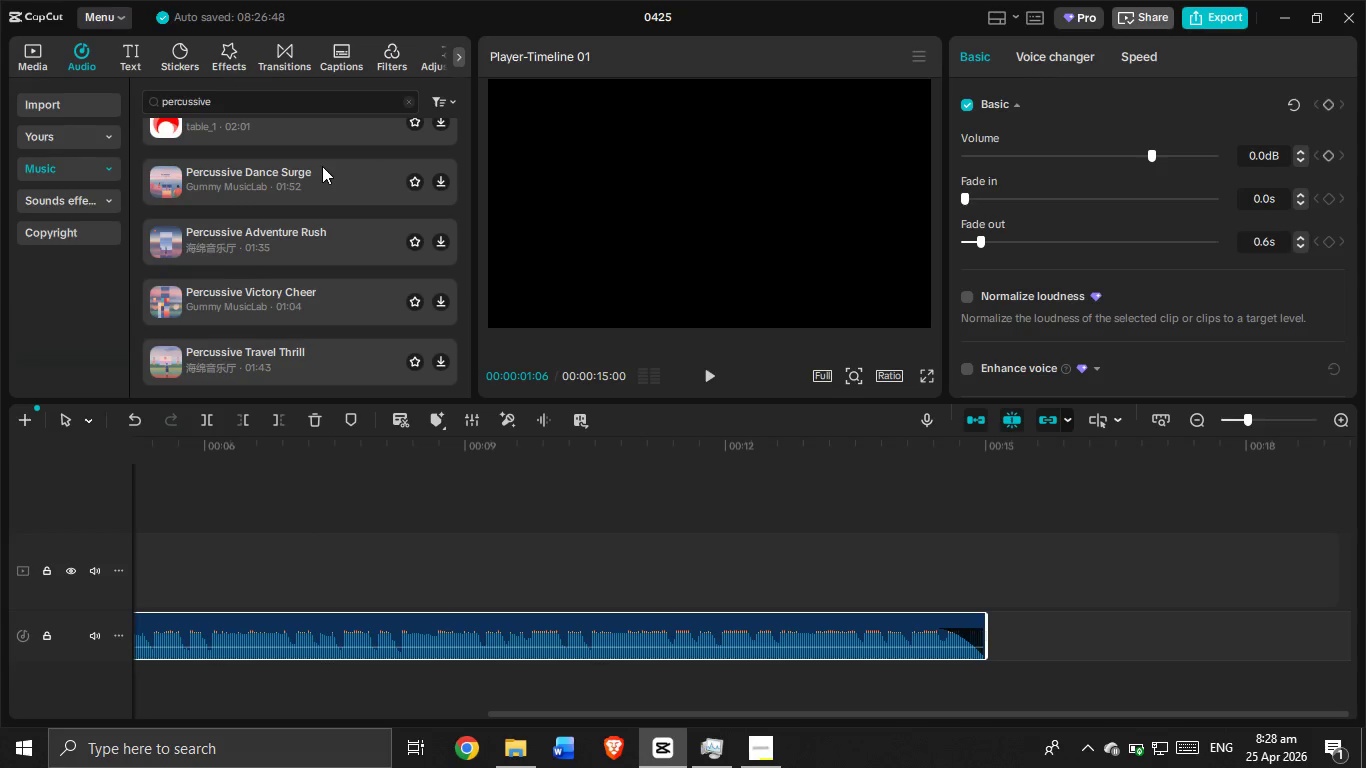 
scroll: coordinate [321, 161], scroll_direction: down, amount: 1.0
 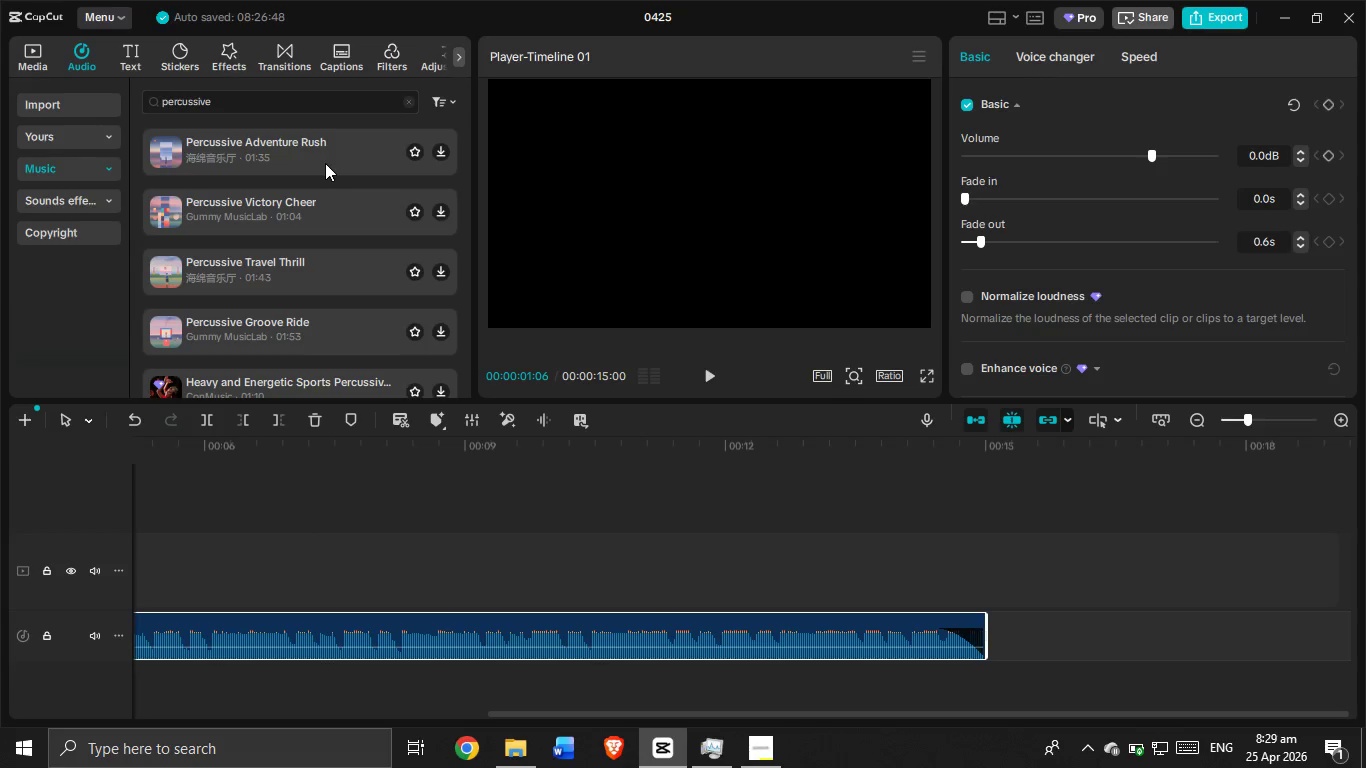 
wait(28.71)
 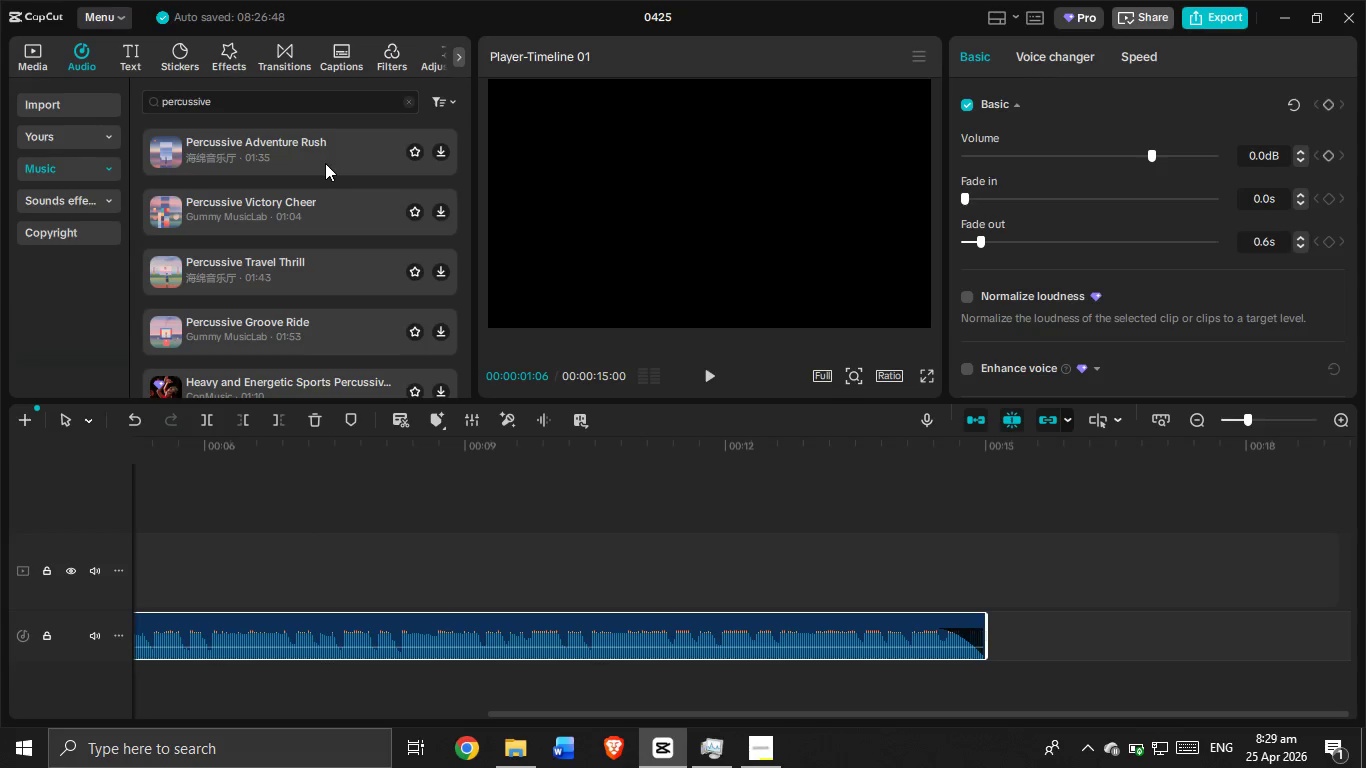 
scroll: coordinate [372, 209], scroll_direction: down, amount: 8.0
 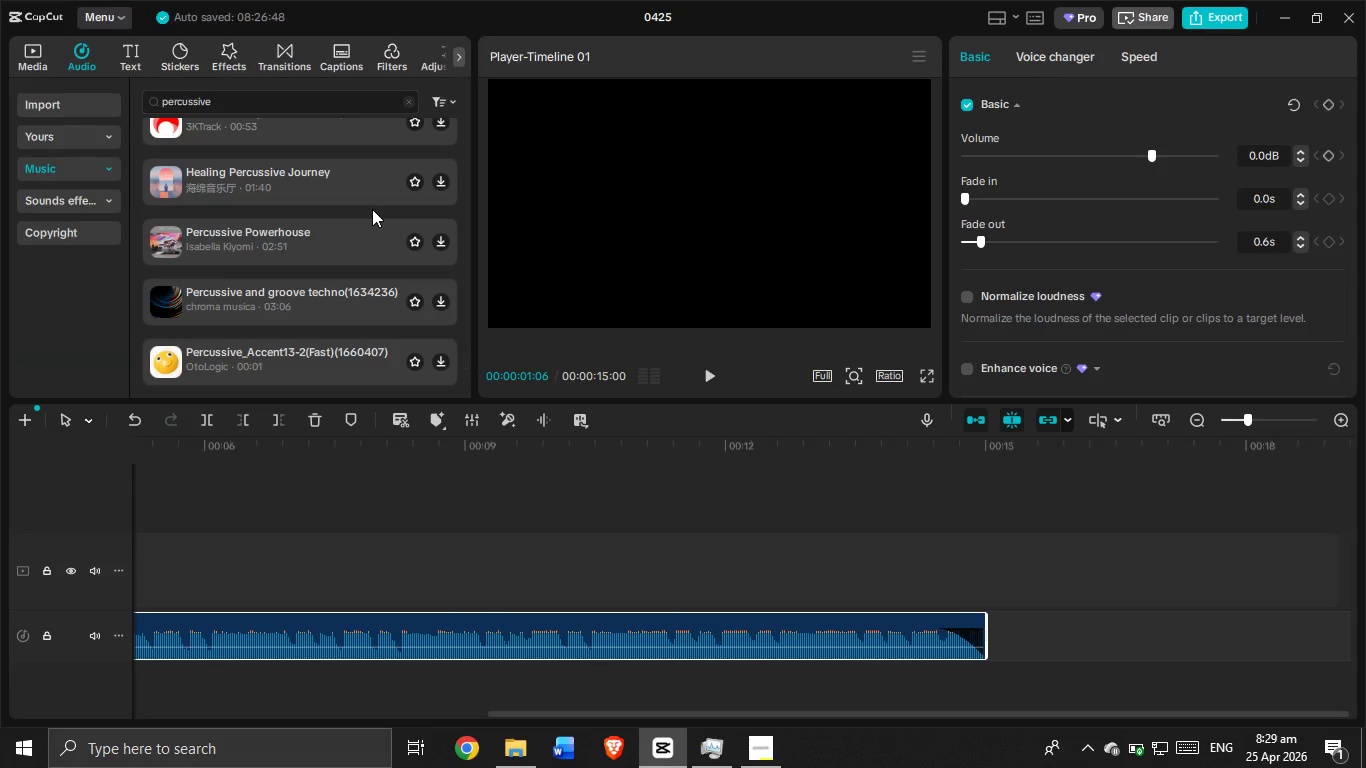 
scroll: coordinate [372, 209], scroll_direction: none, amount: 0.0